 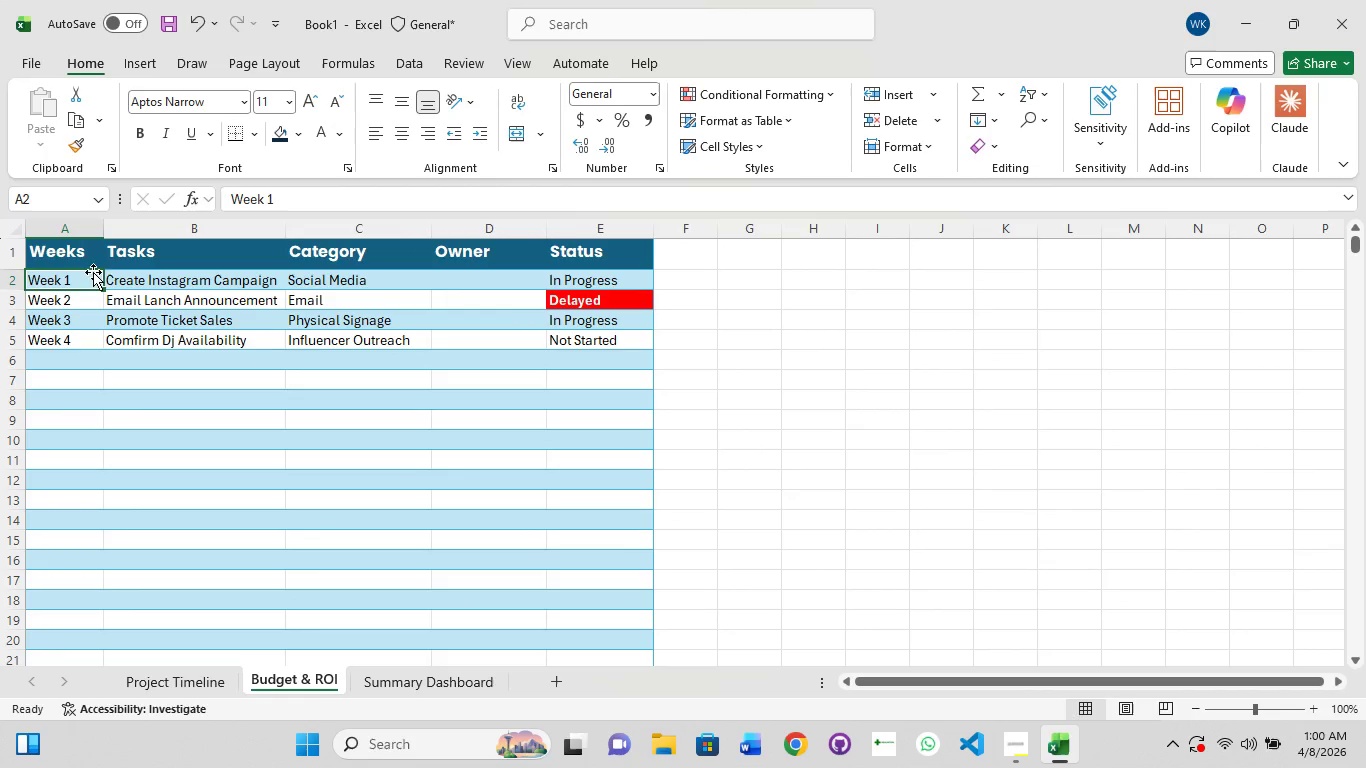 
left_click([94, 256])
 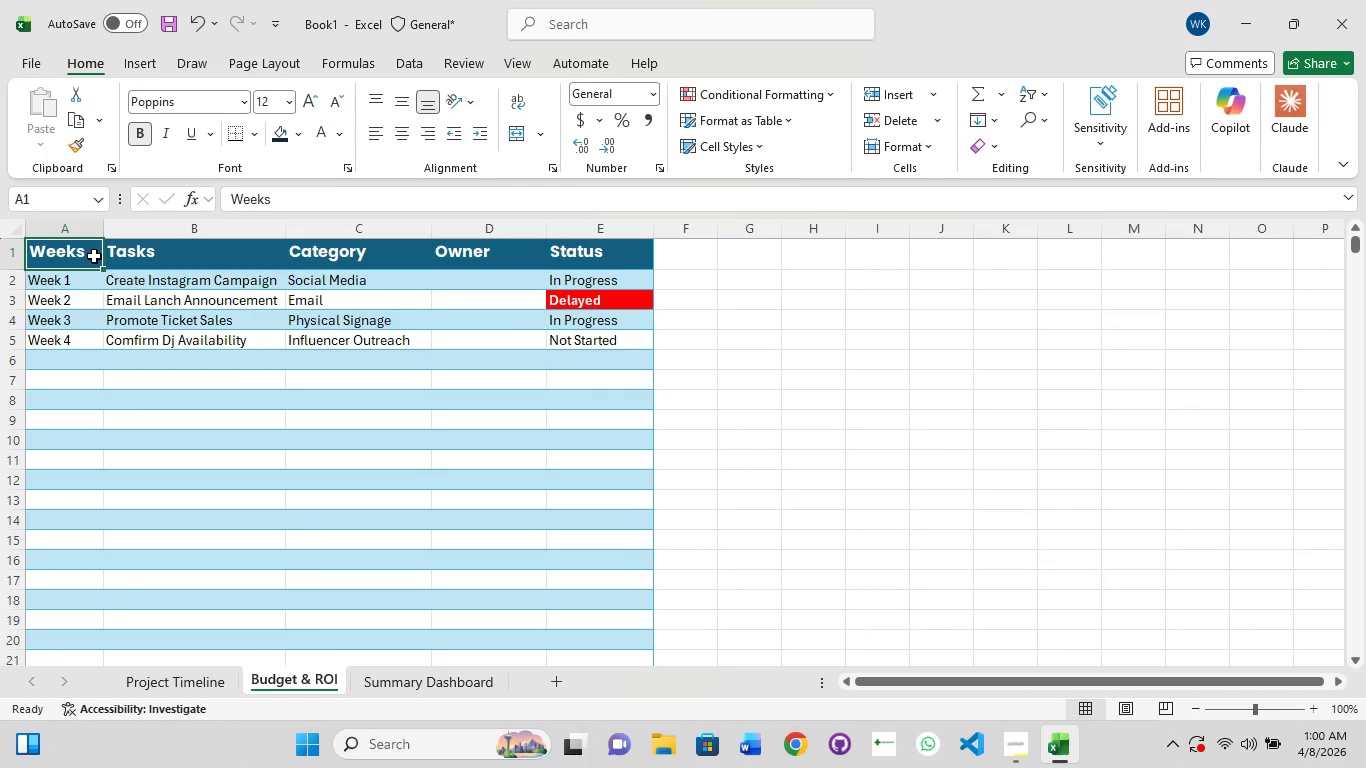 
left_click([94, 256])
 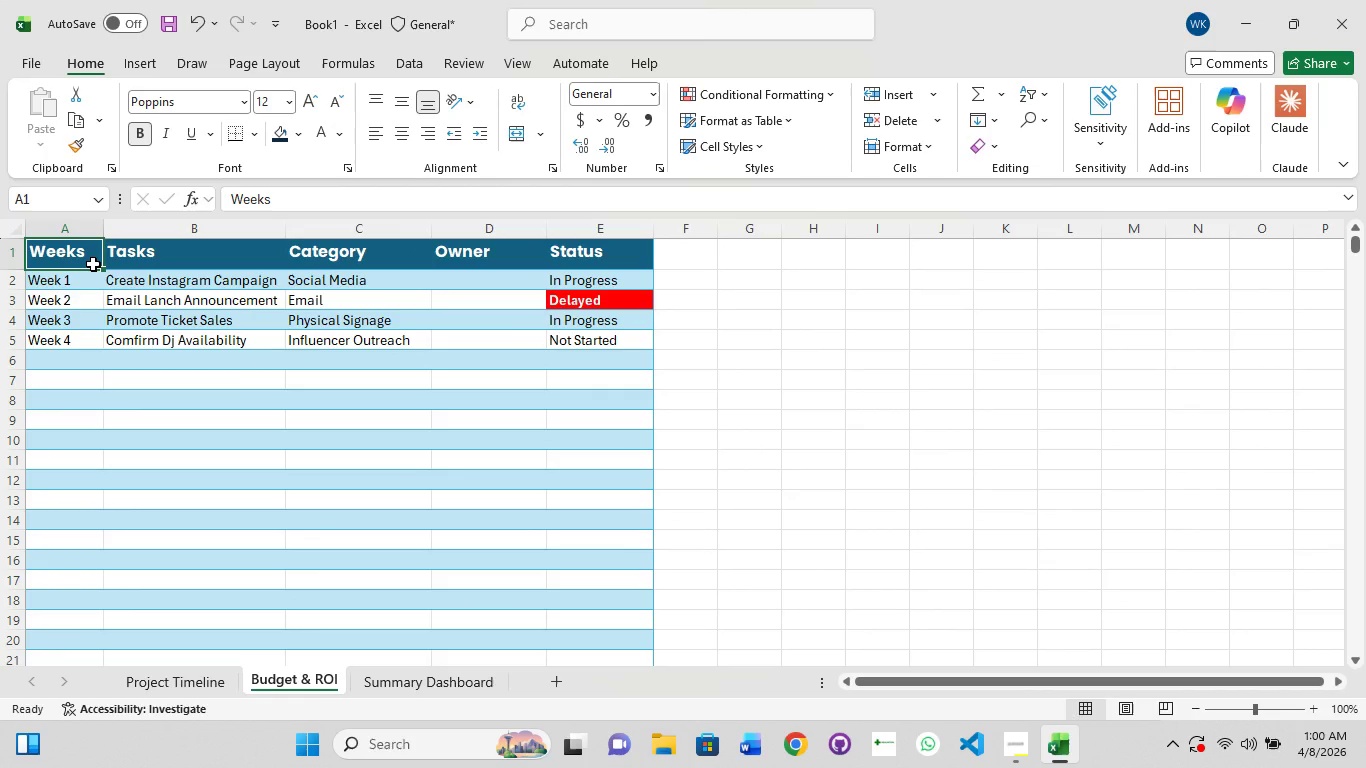 
left_click([93, 264])
 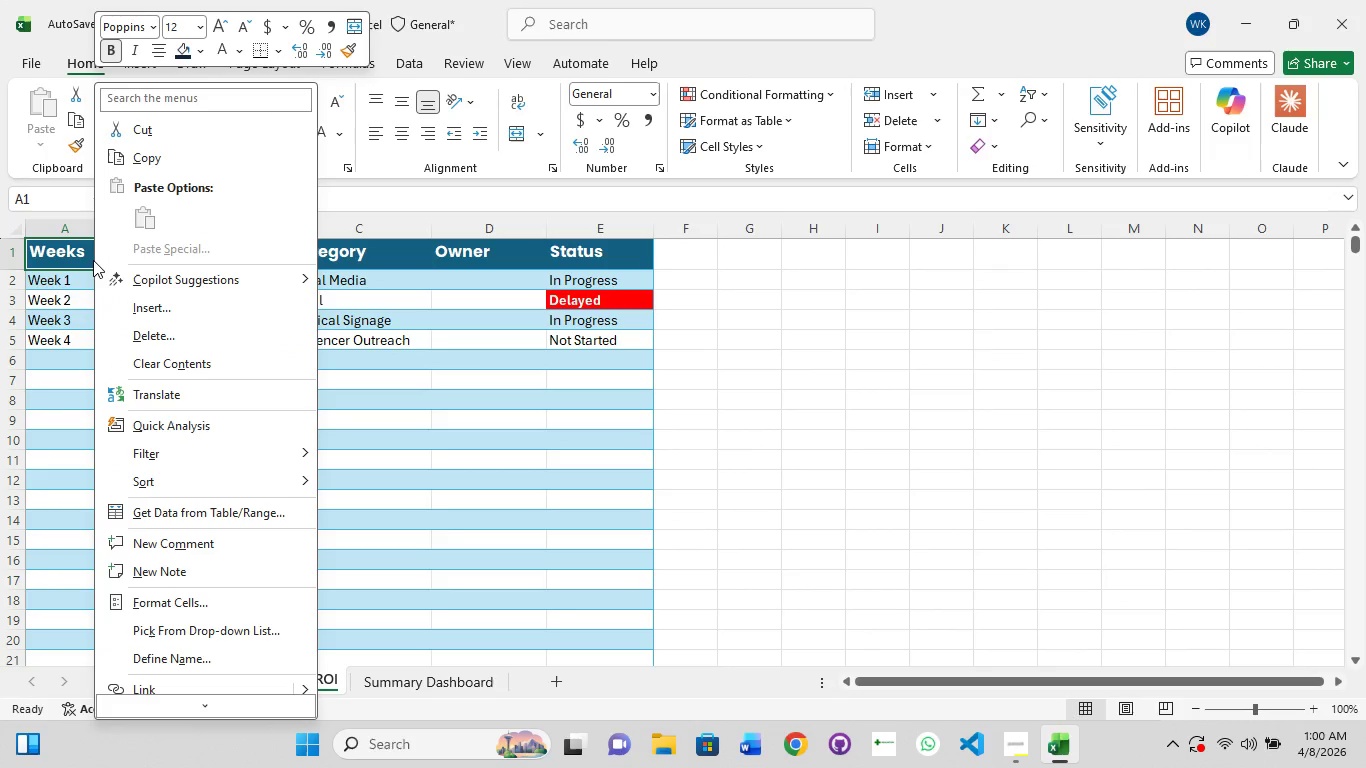 
left_click([62, 224])
 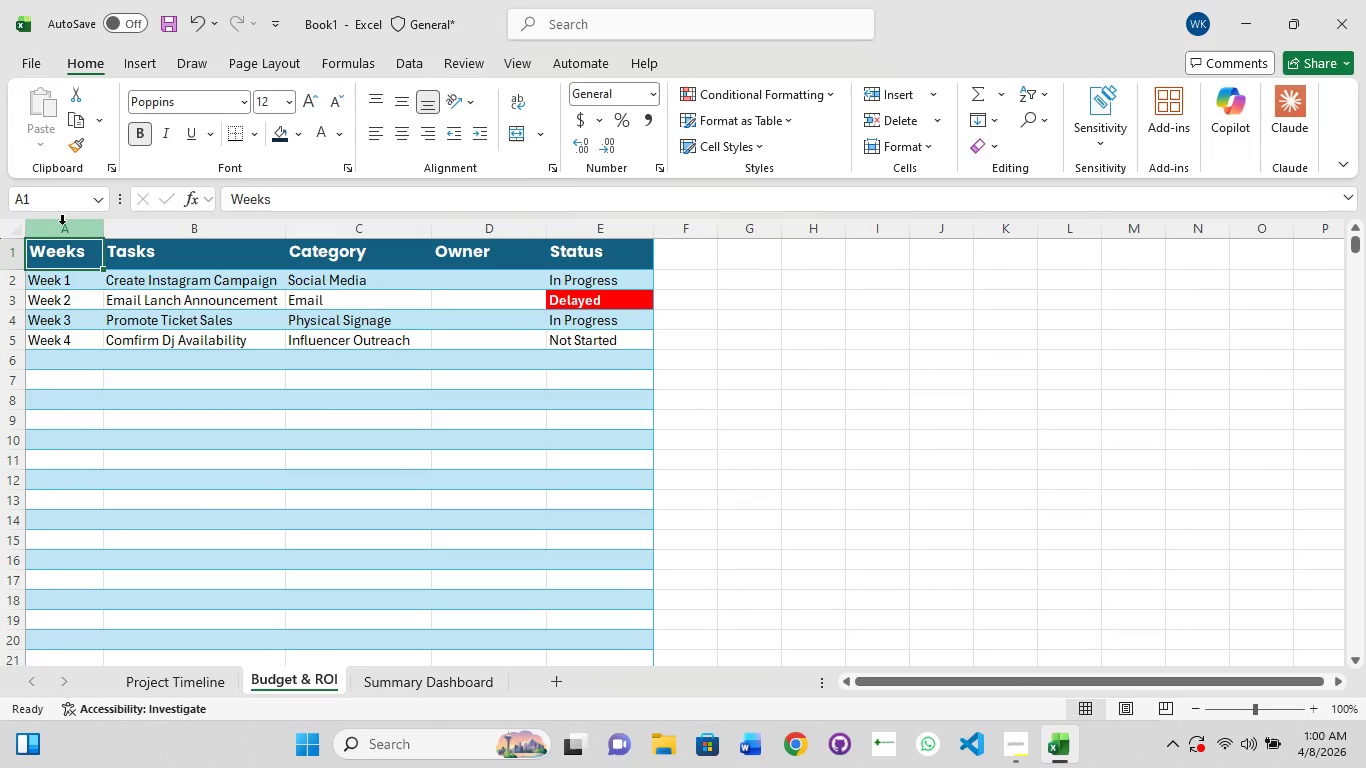 
left_click([62, 224])
 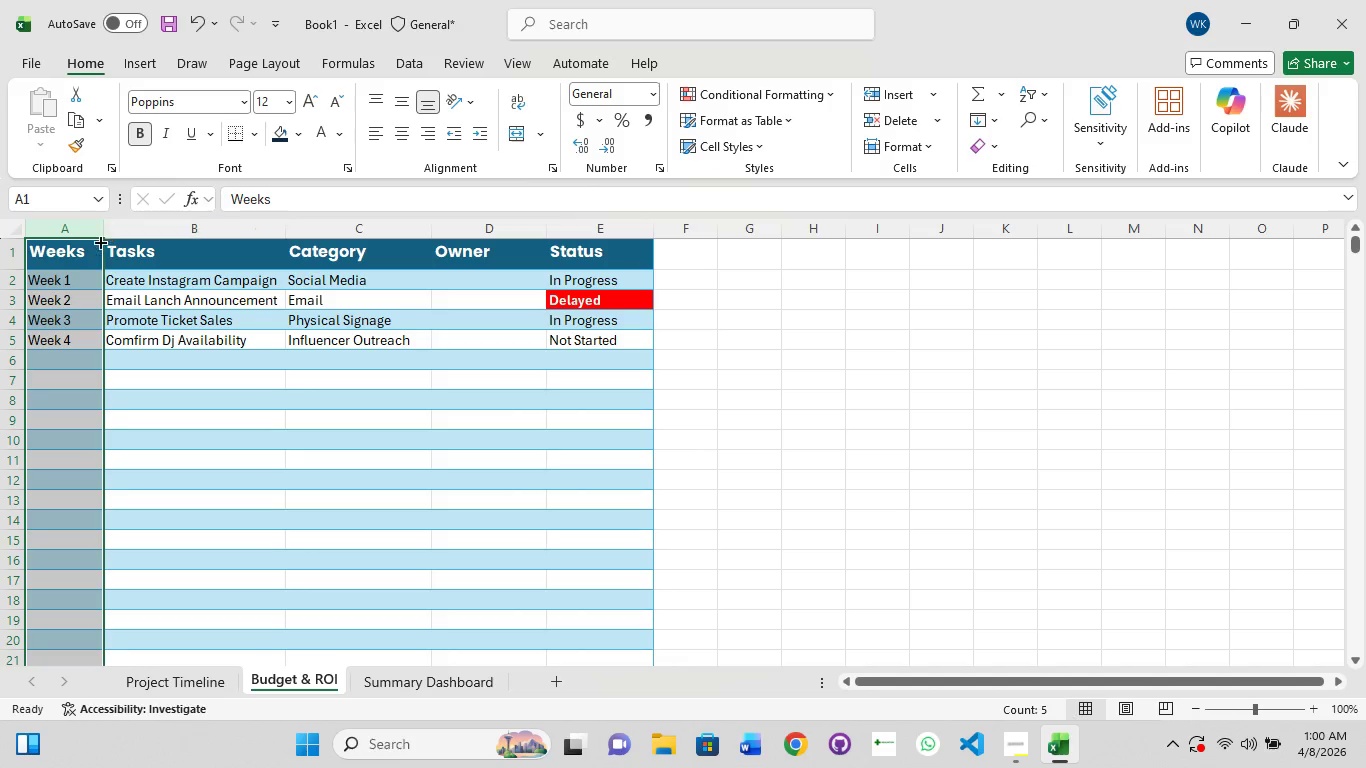 
left_click([74, 229])
 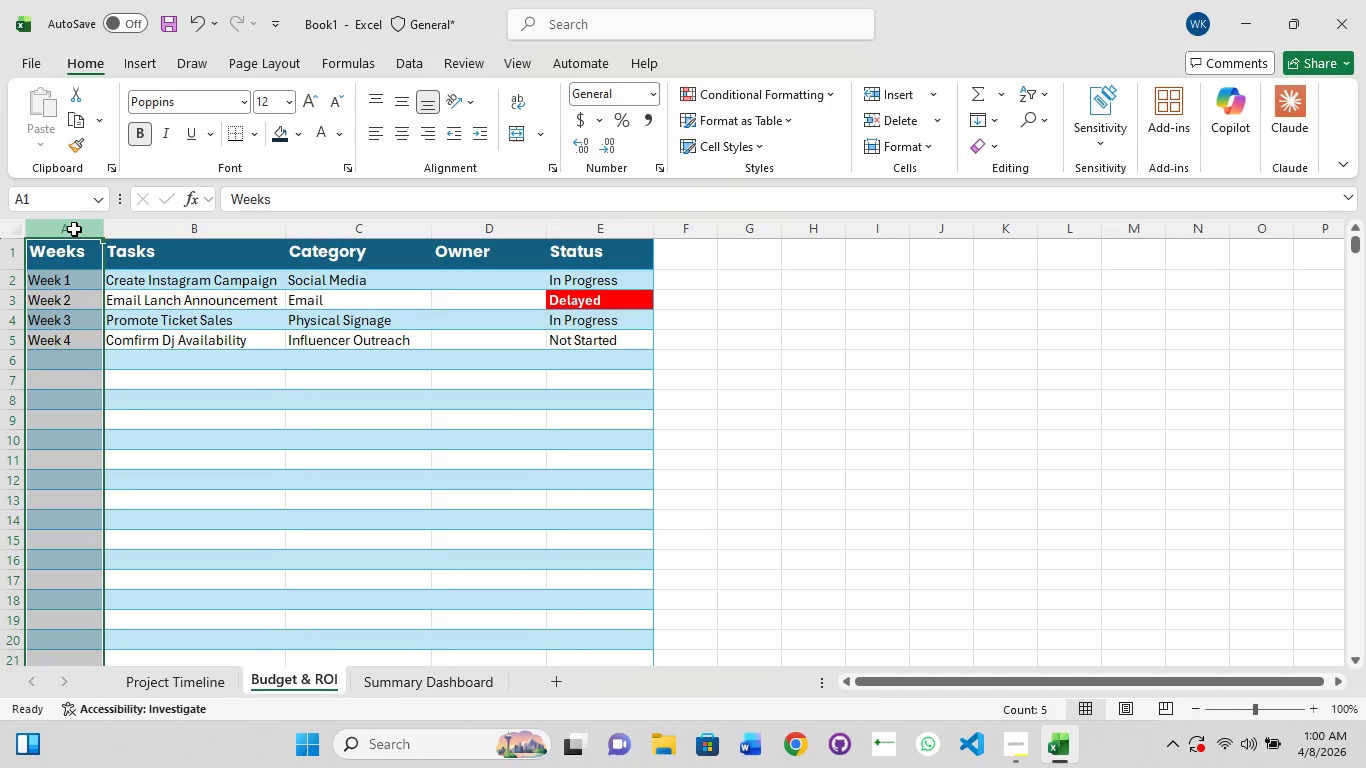 
left_click([74, 229])
 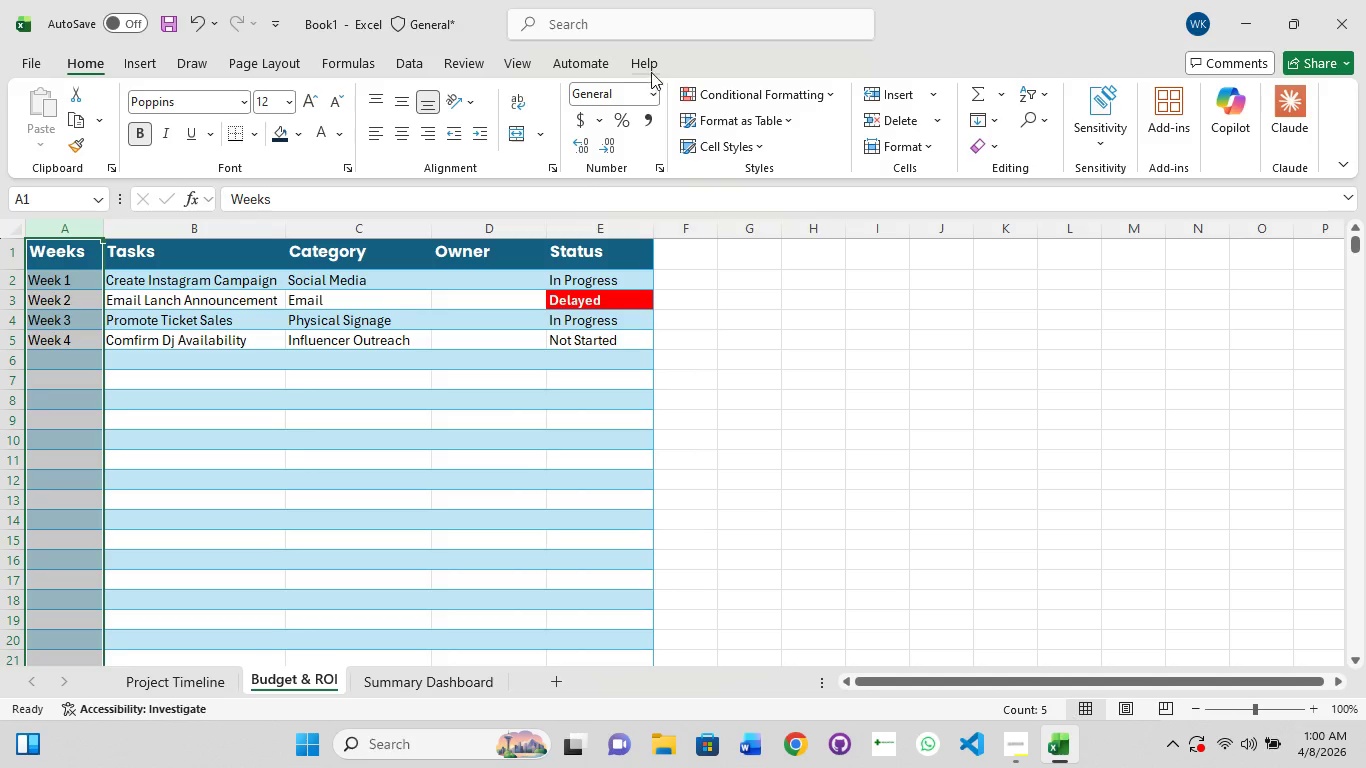 
left_click([728, 385])
 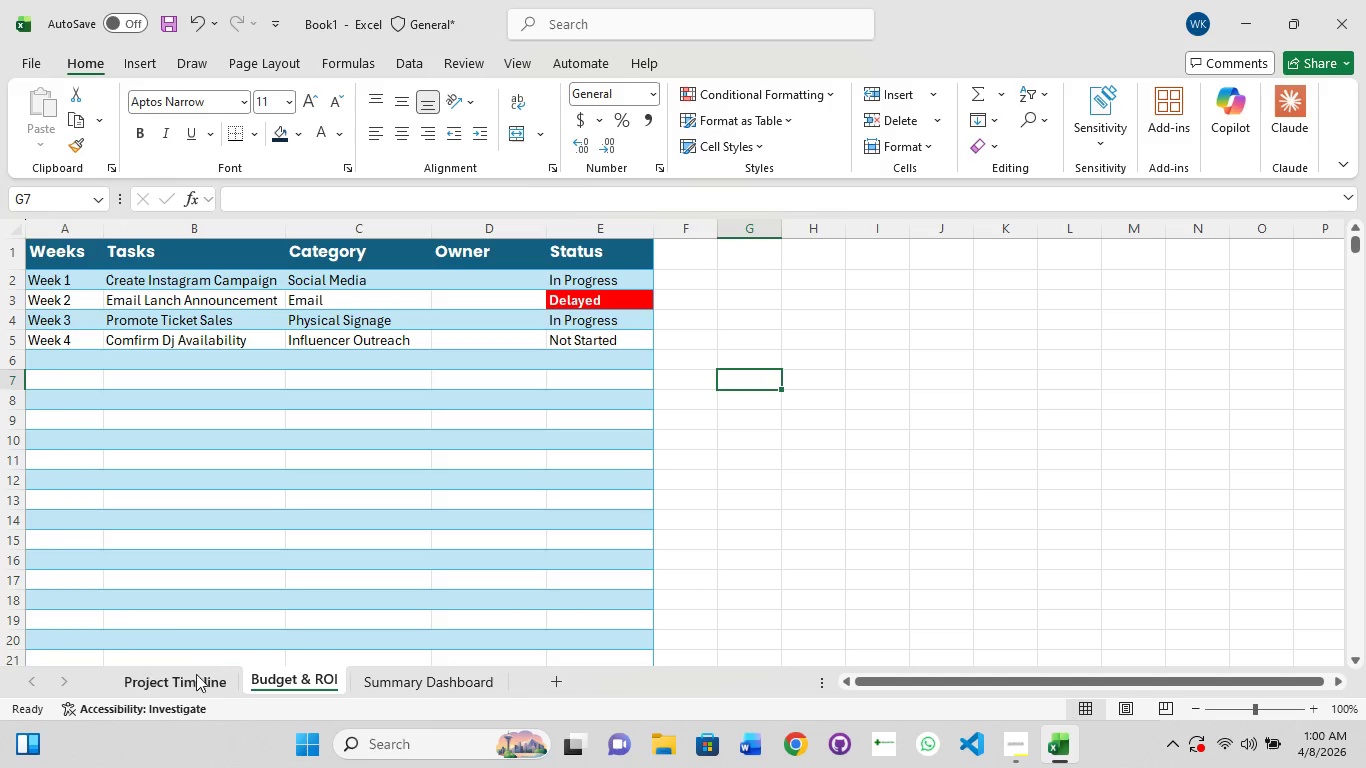 
left_click([190, 684])
 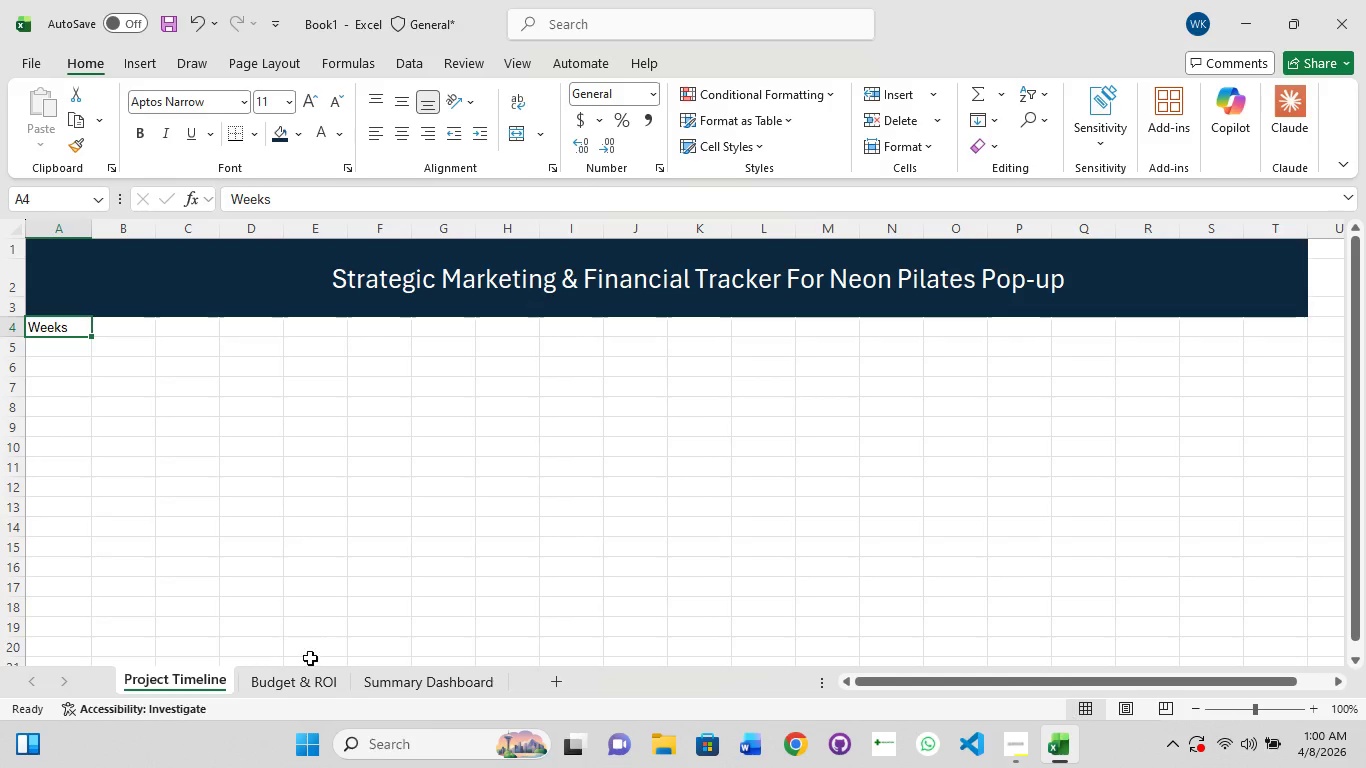 
left_click([300, 676])
 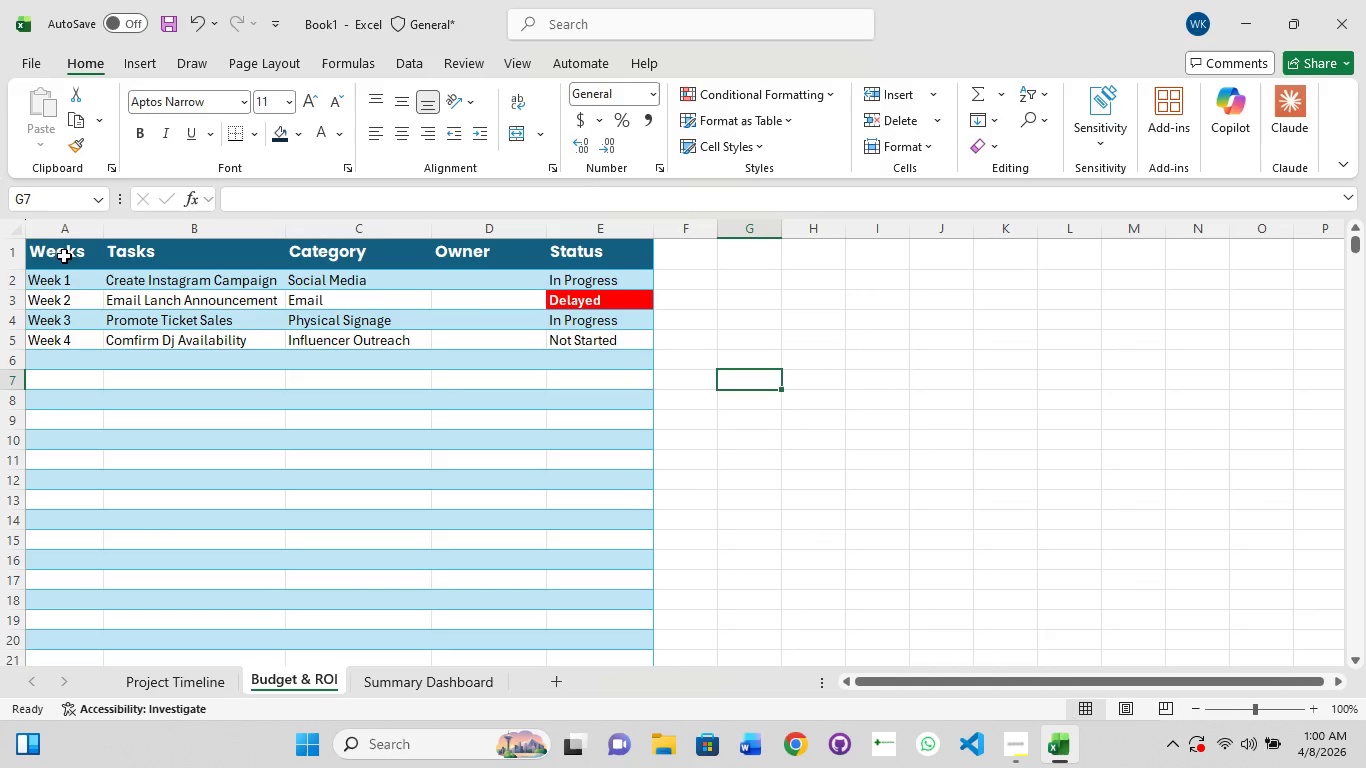 
double_click([64, 252])
 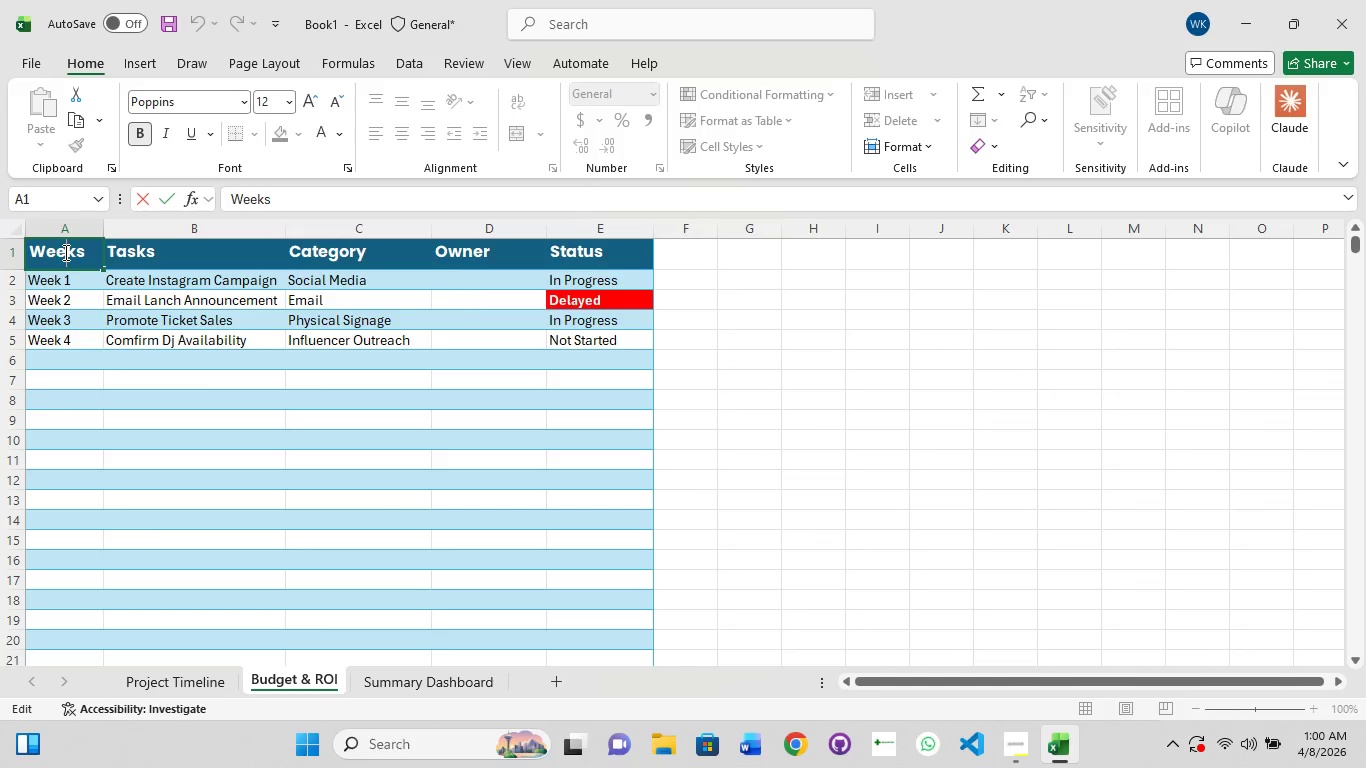 
left_click([219, 318])
 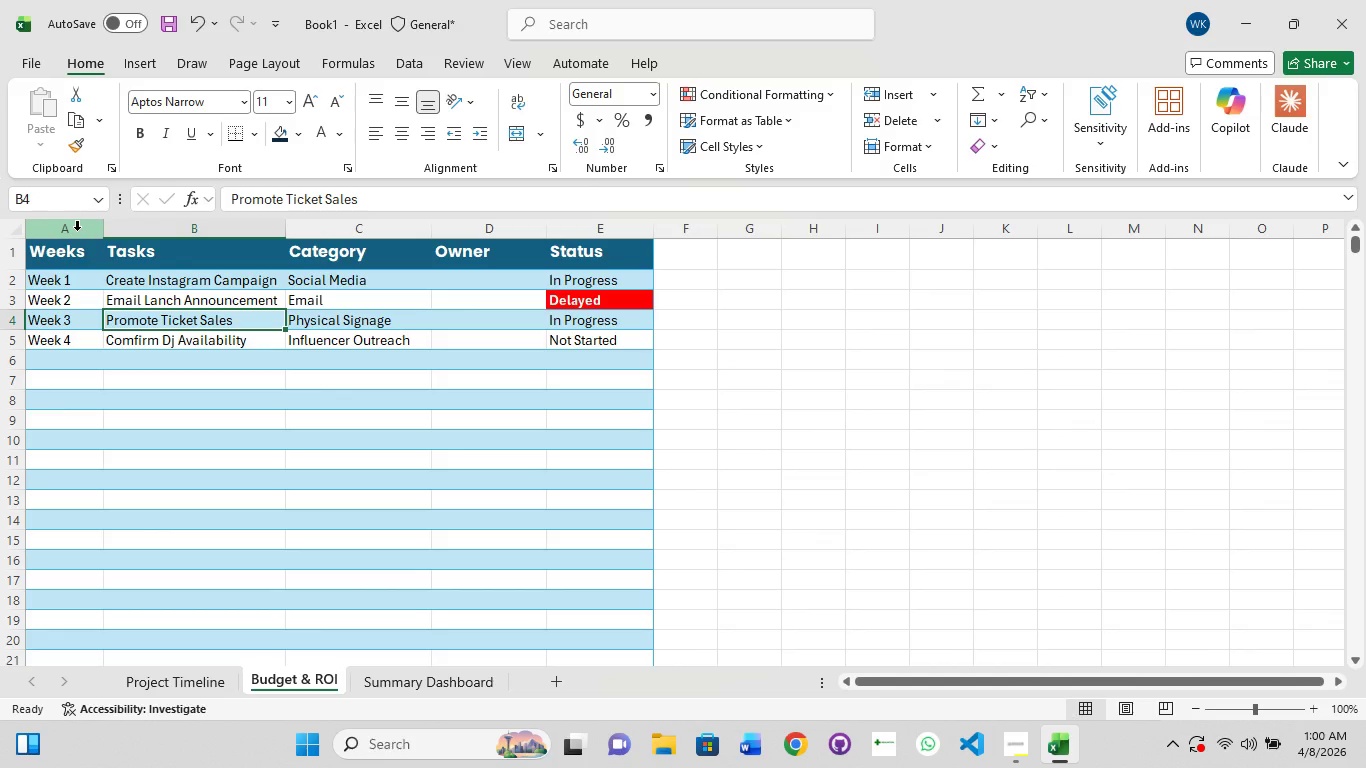 
double_click([77, 230])
 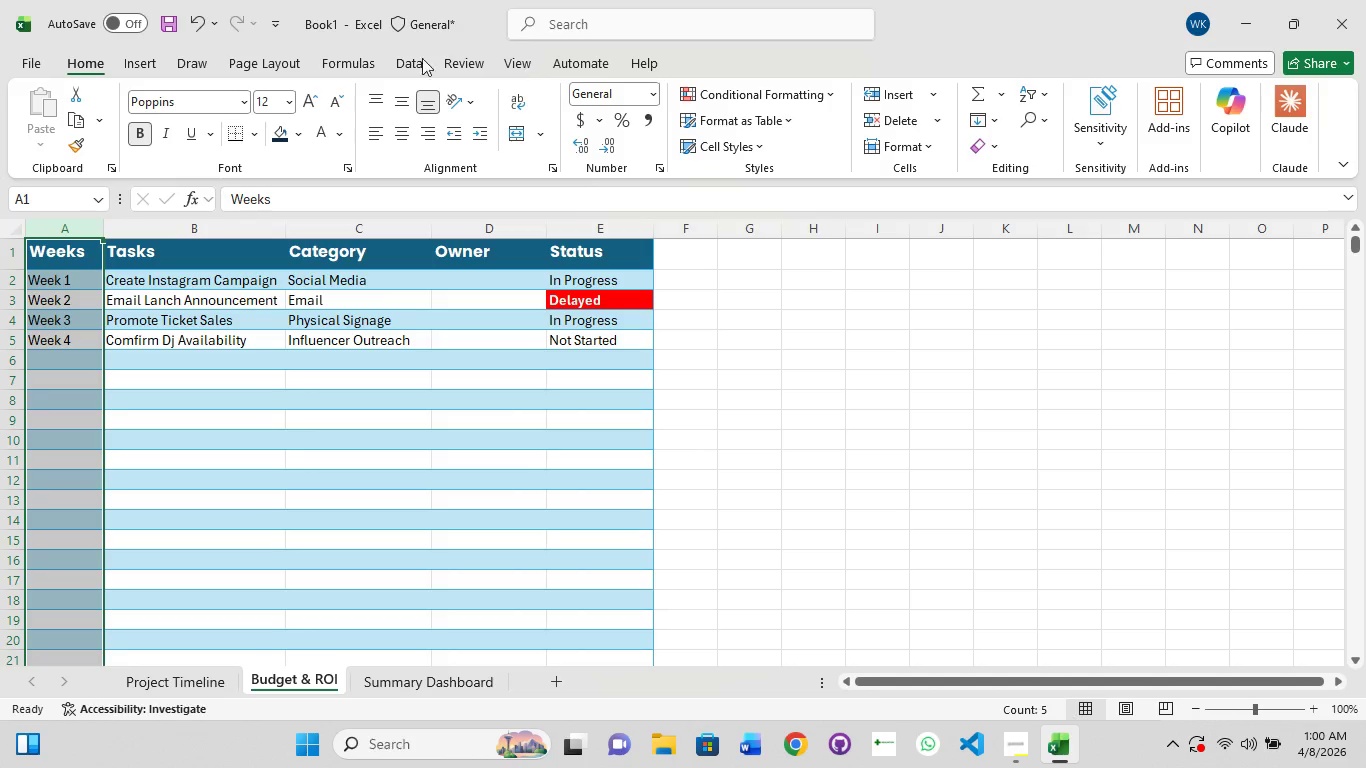 
left_click([118, 57])
 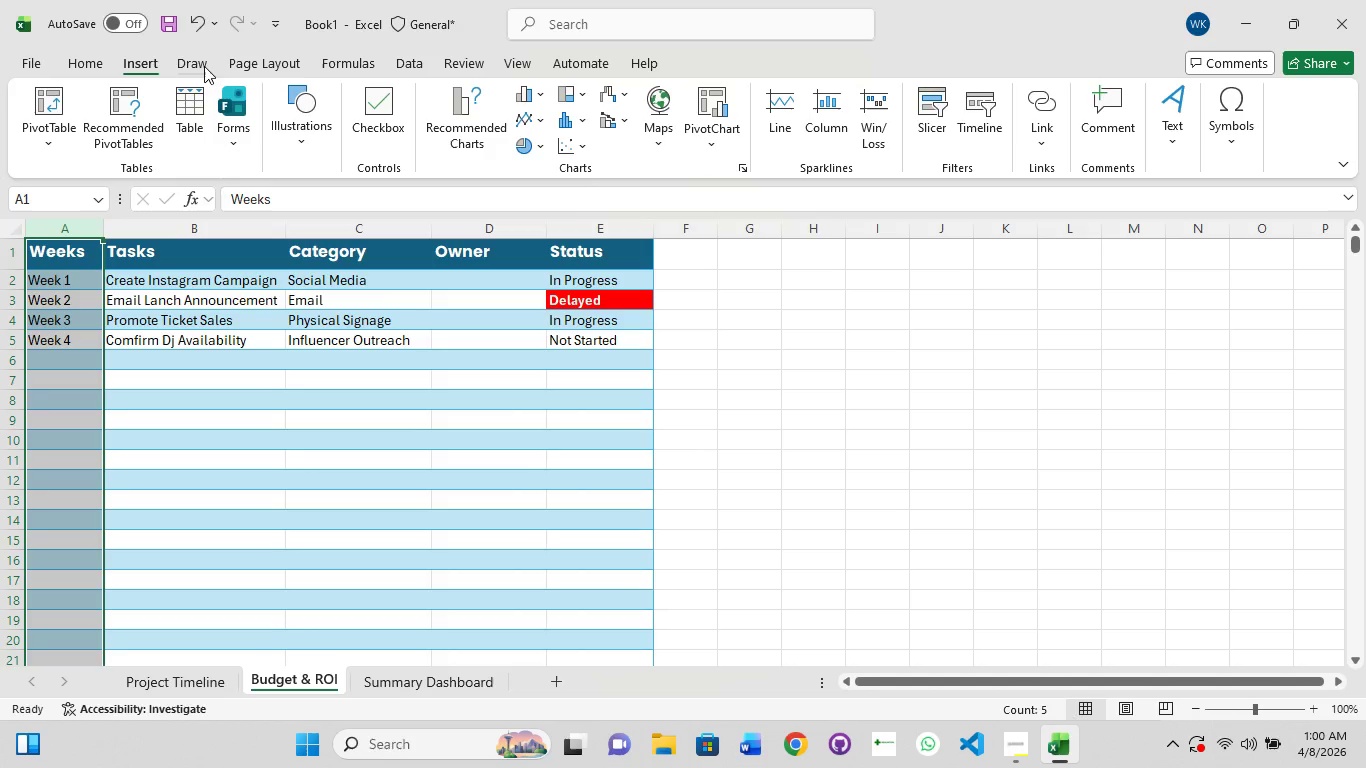 
left_click([81, 55])
 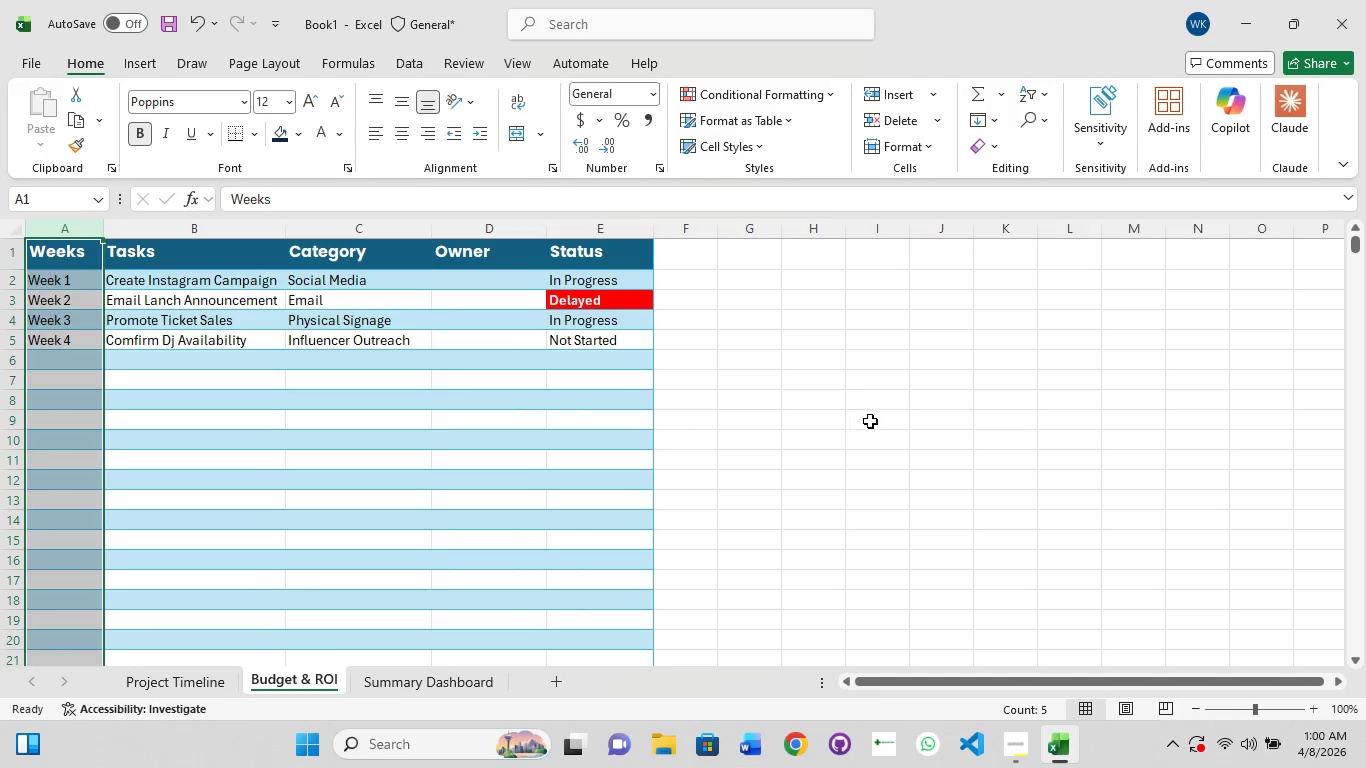 
left_click([166, 674])
 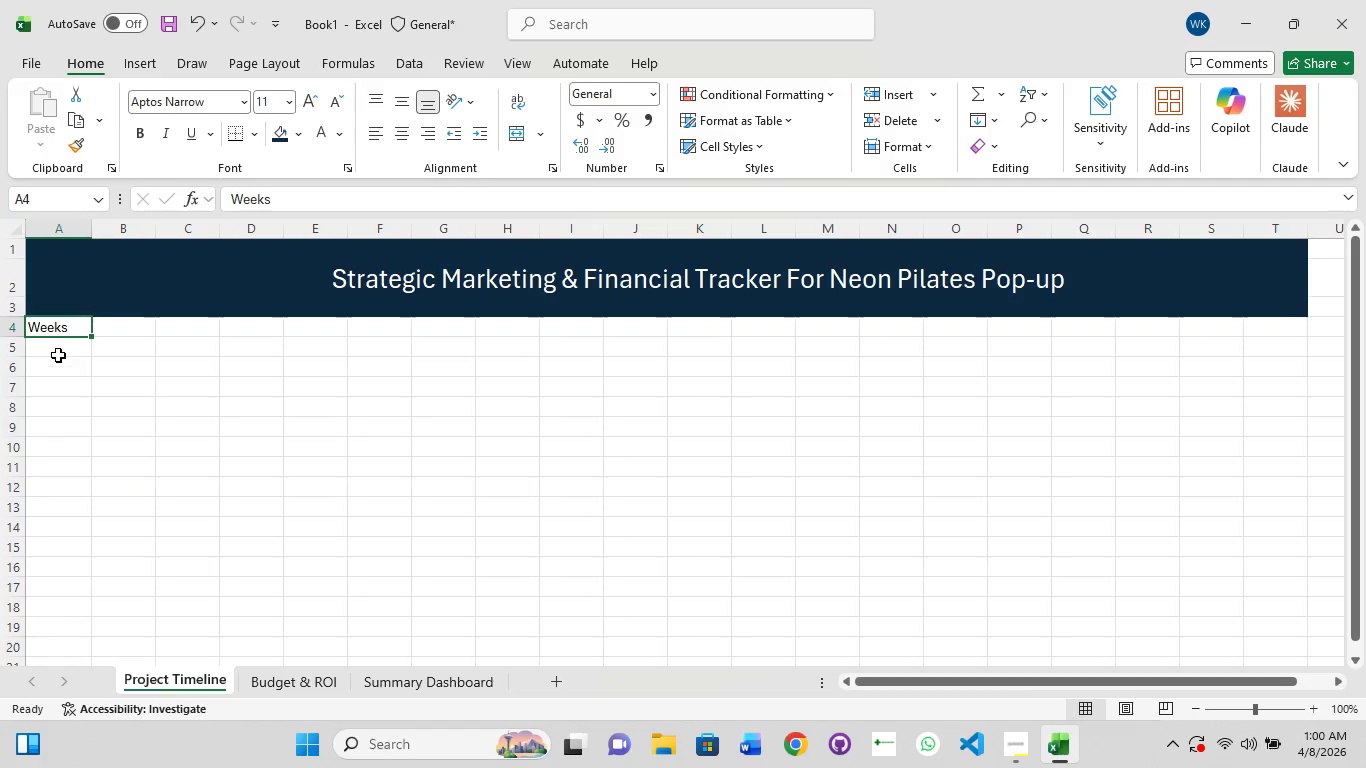 
left_click([58, 354])
 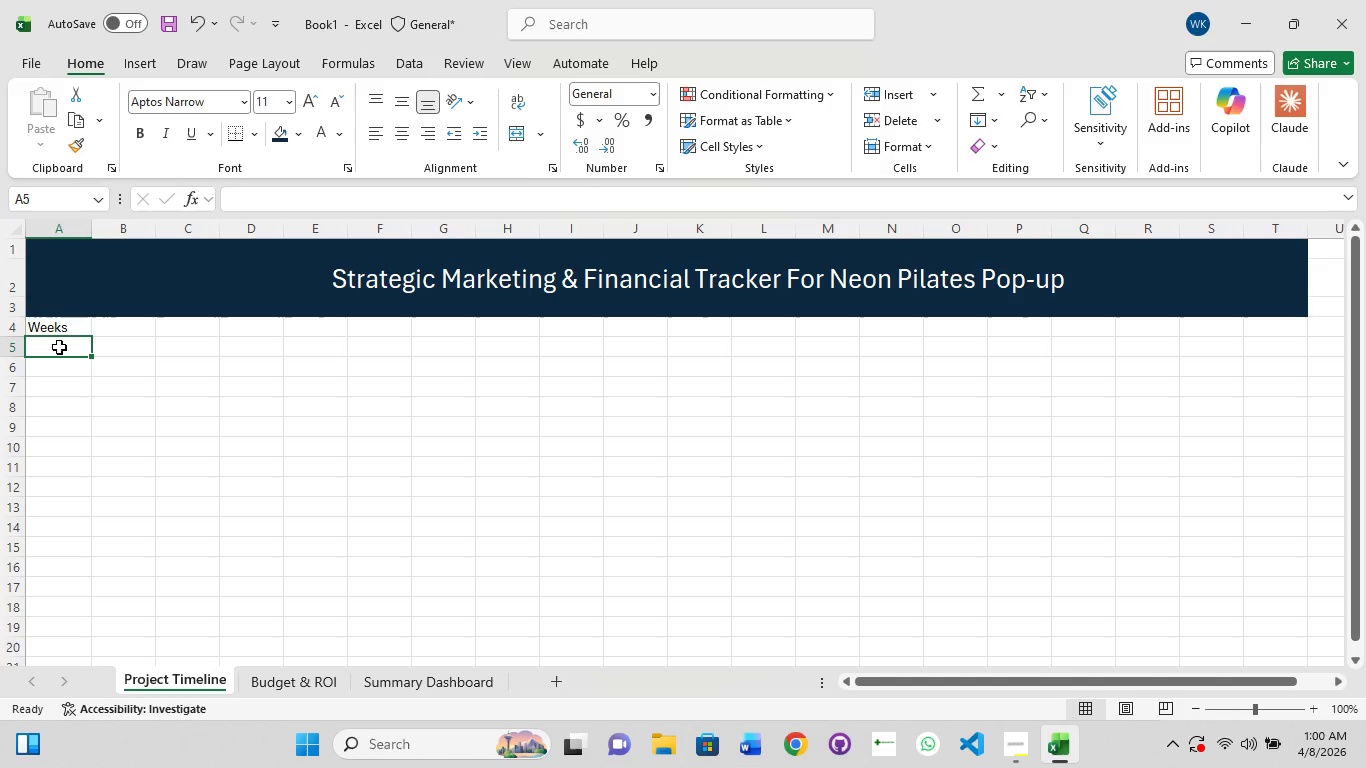 
left_click([59, 347])
 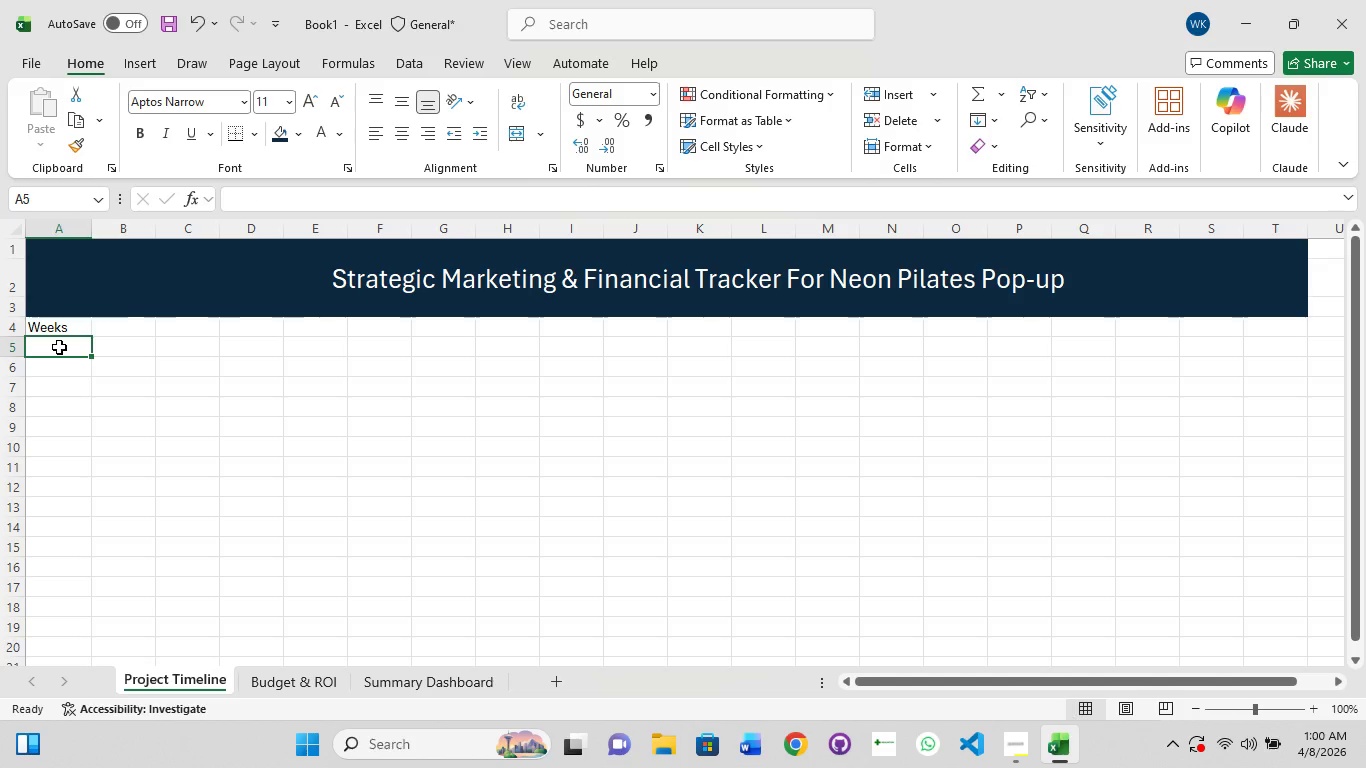 
left_click([59, 347])
 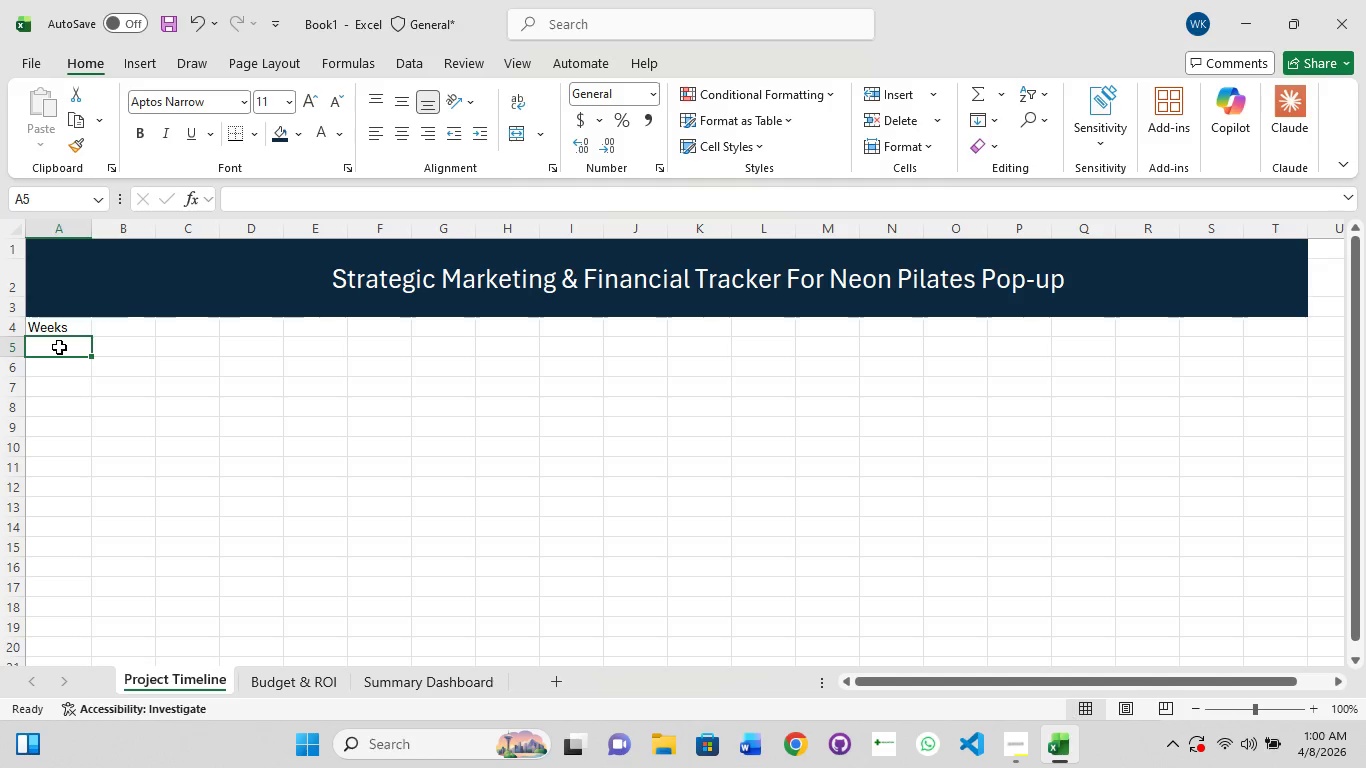 
left_click([59, 347])
 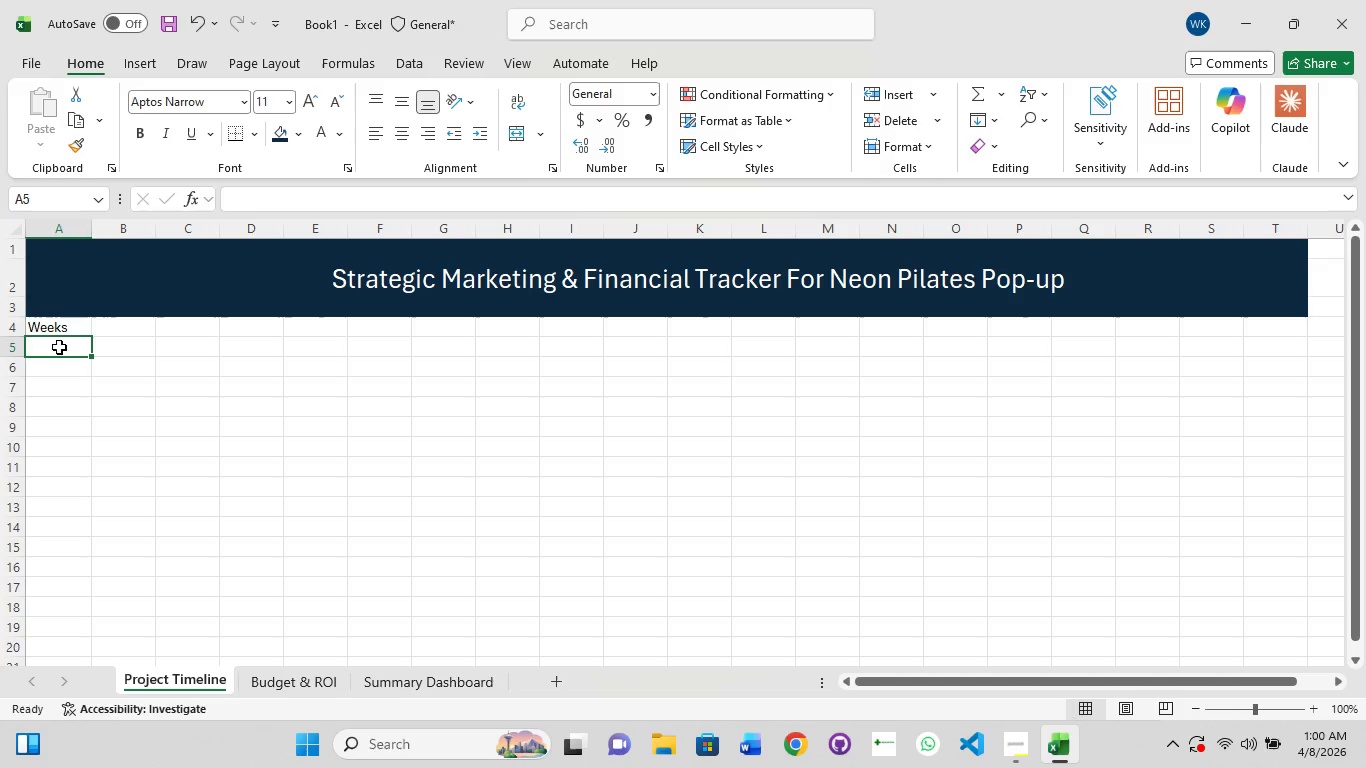 
double_click([59, 347])
 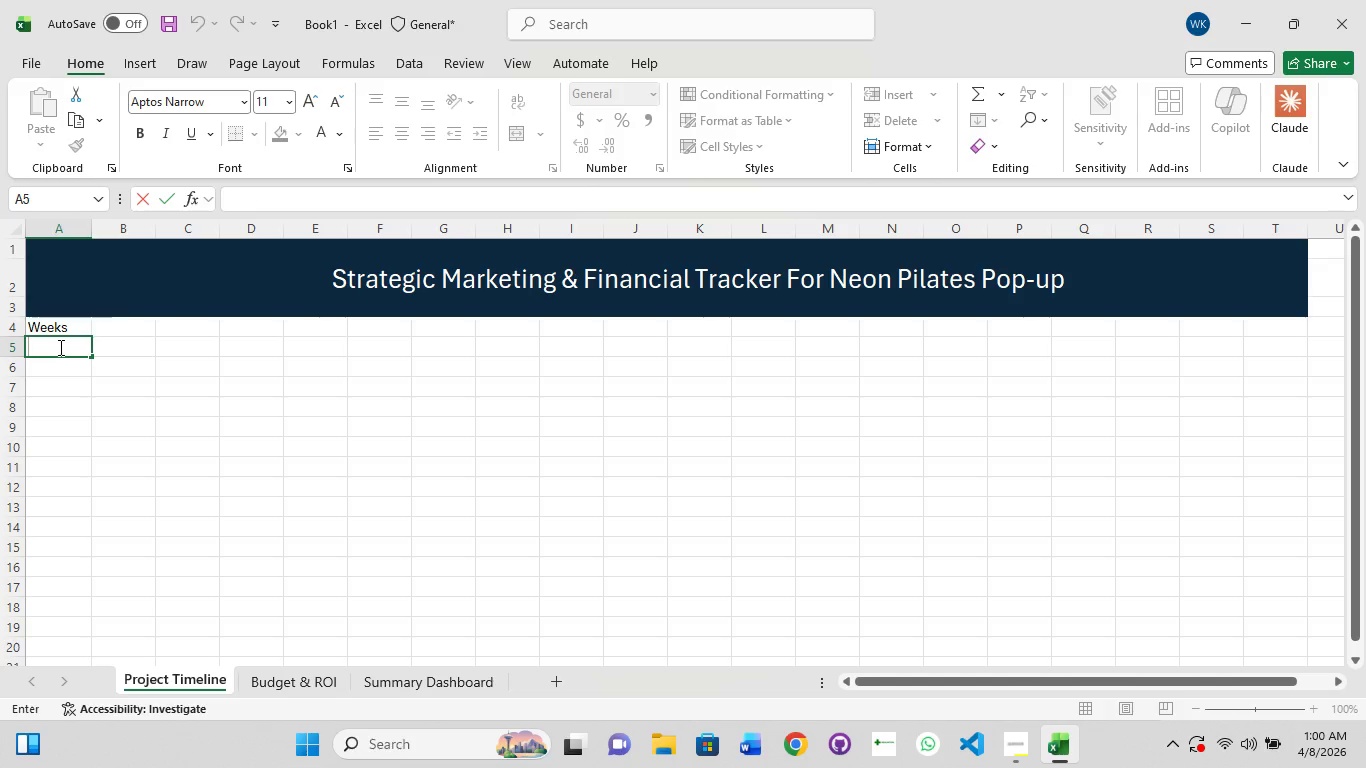 
type(Week 1)
 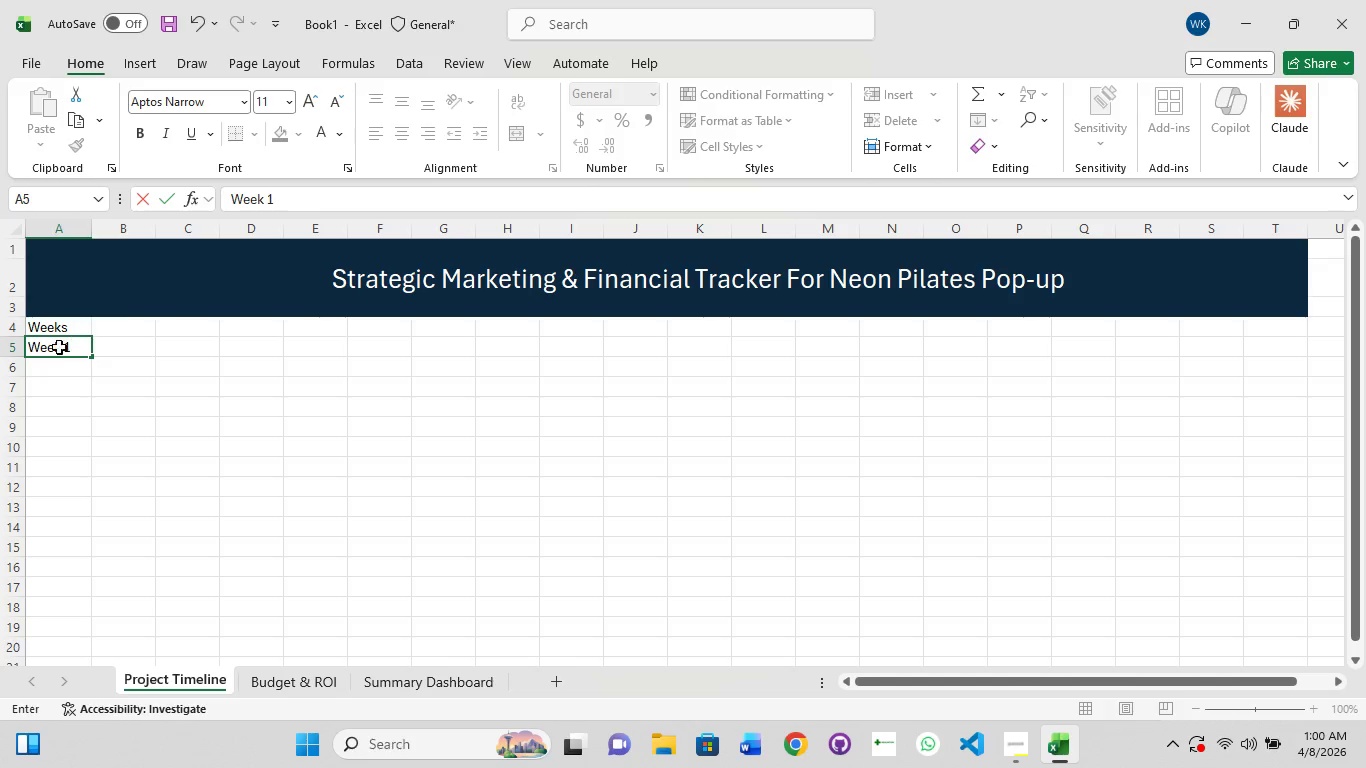 
key(Enter)
 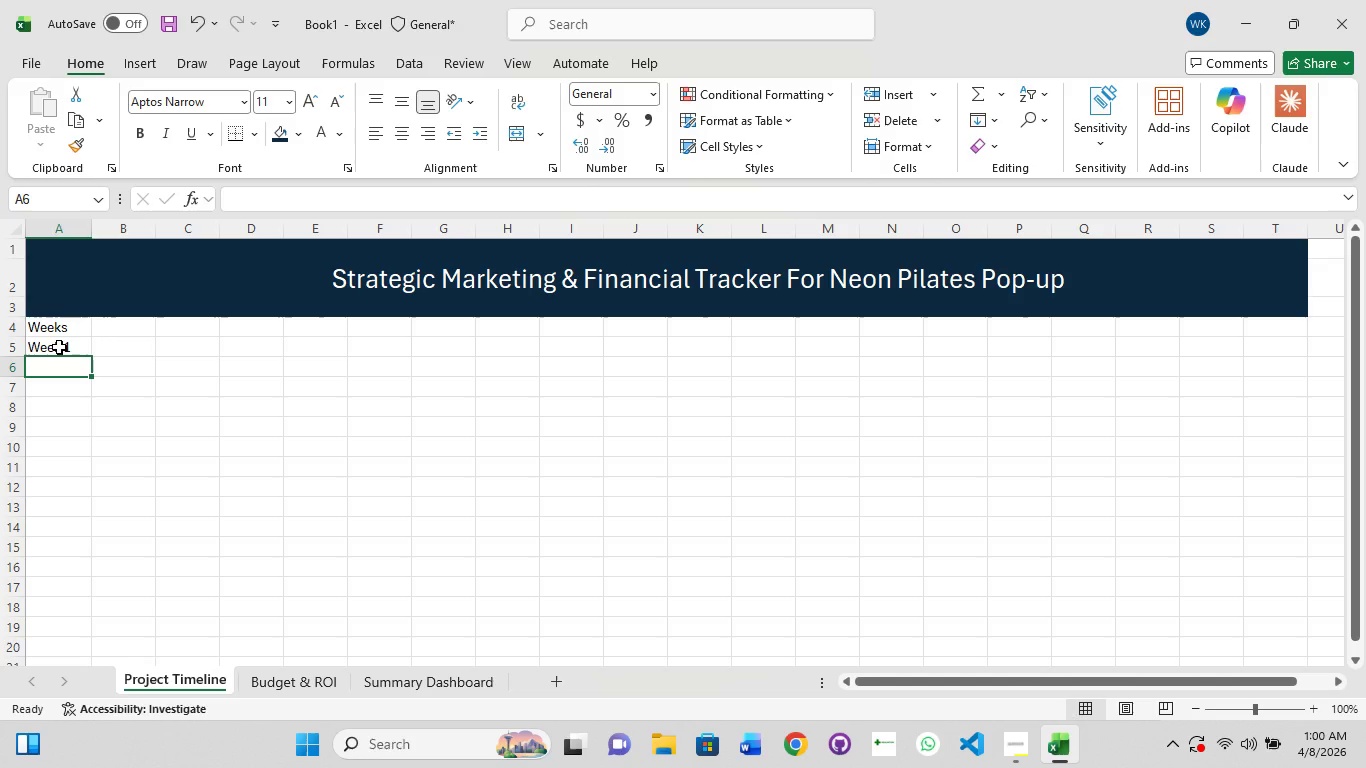 
type(Week 2)
 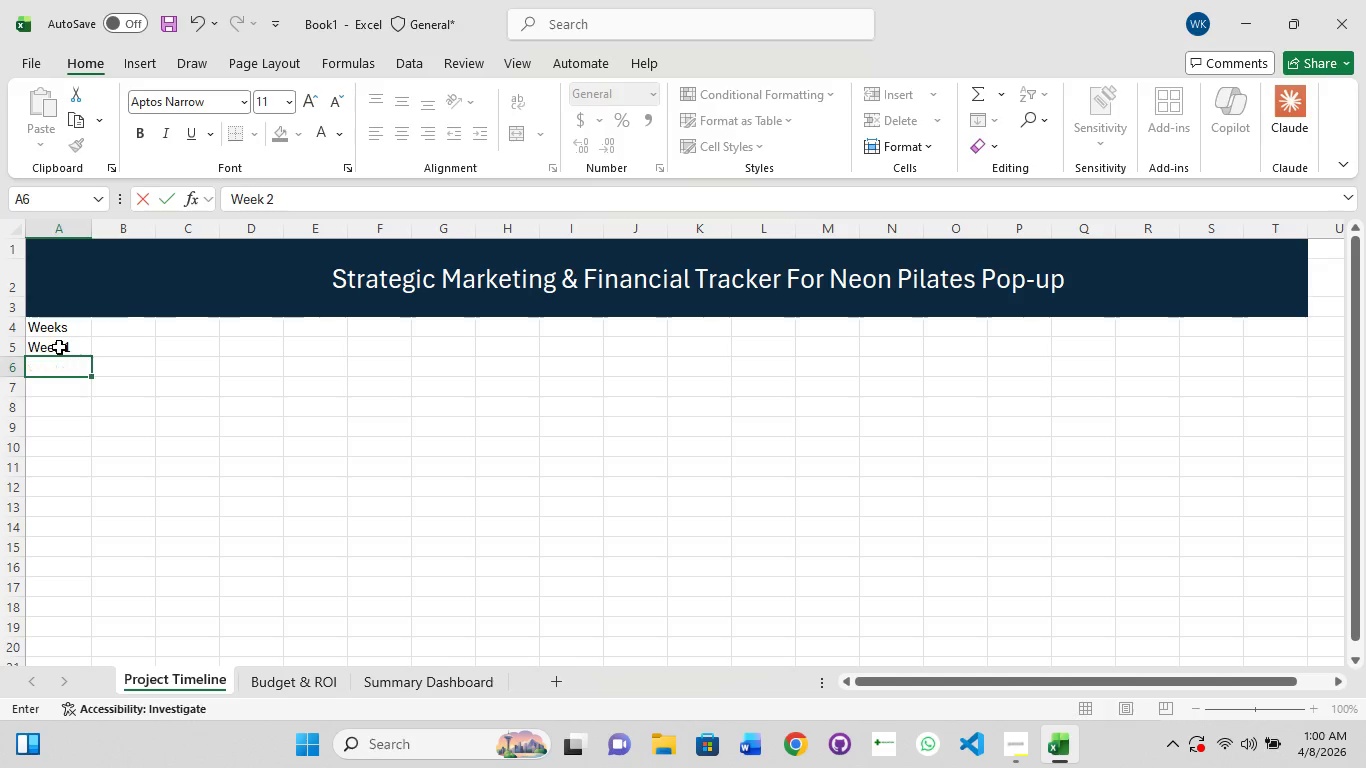 
key(Enter)
 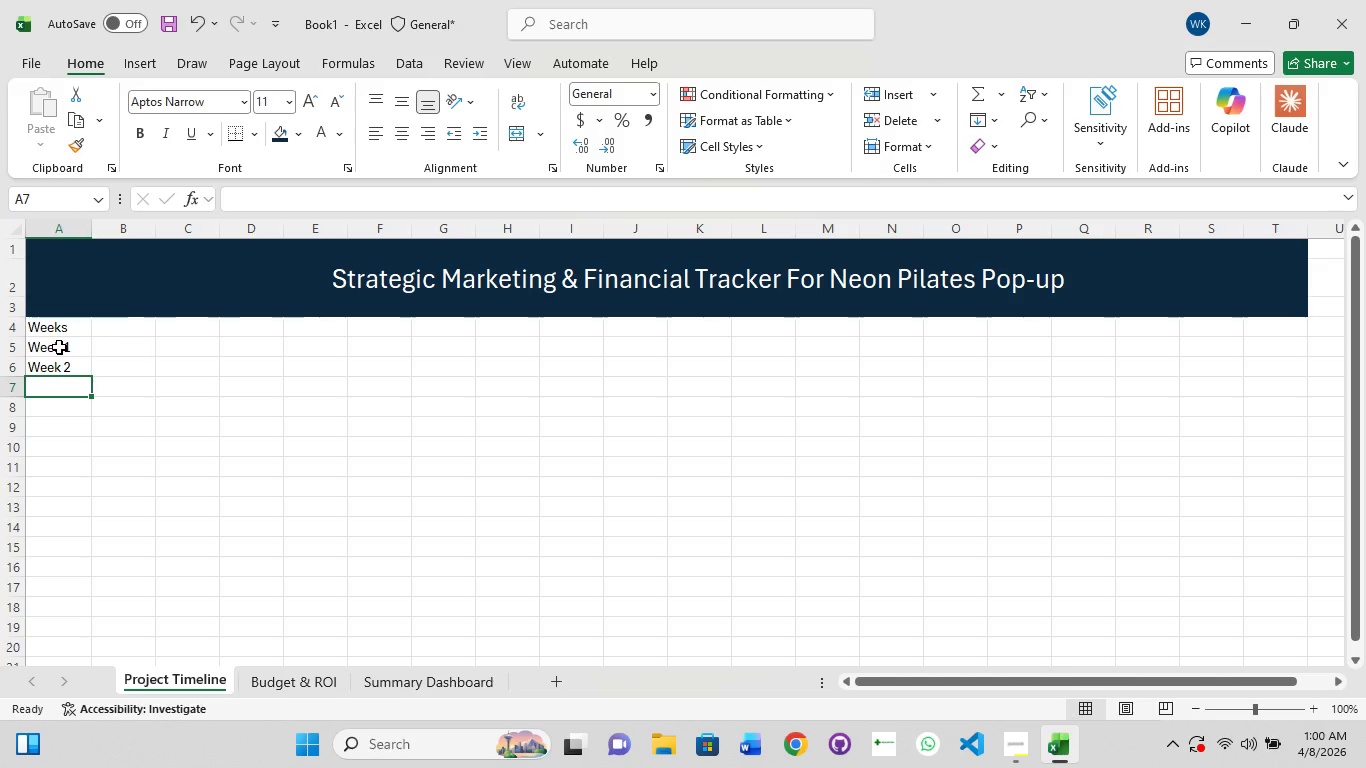 
type(Week 3)
 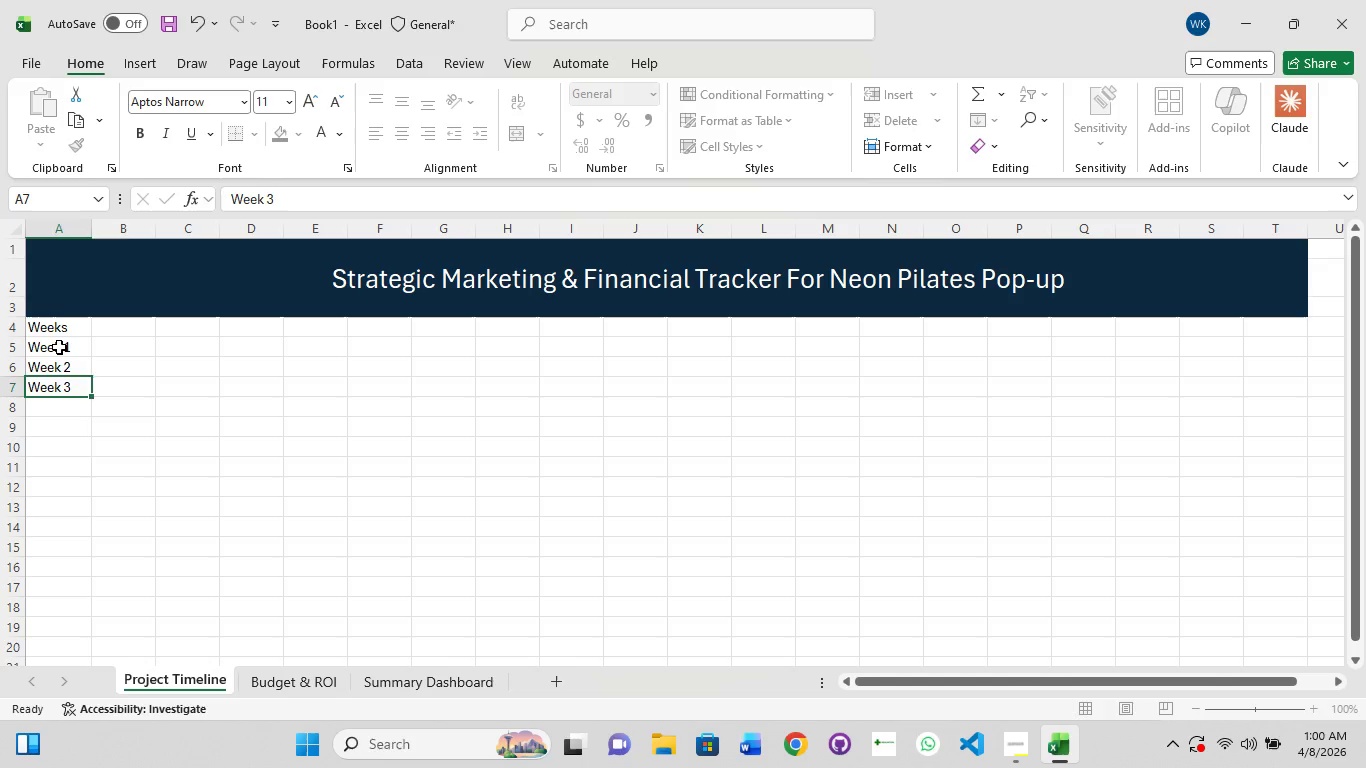 
key(Enter)
 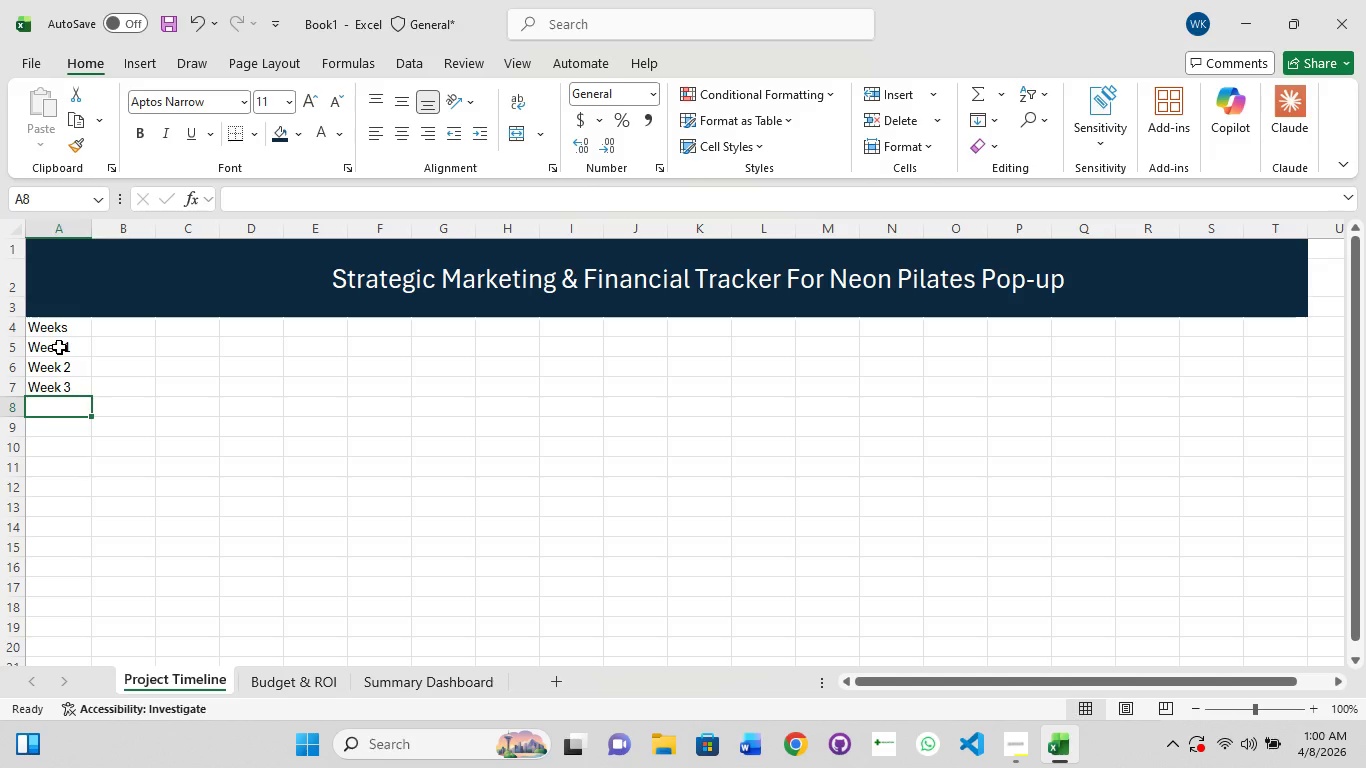 
type(Week 4)
 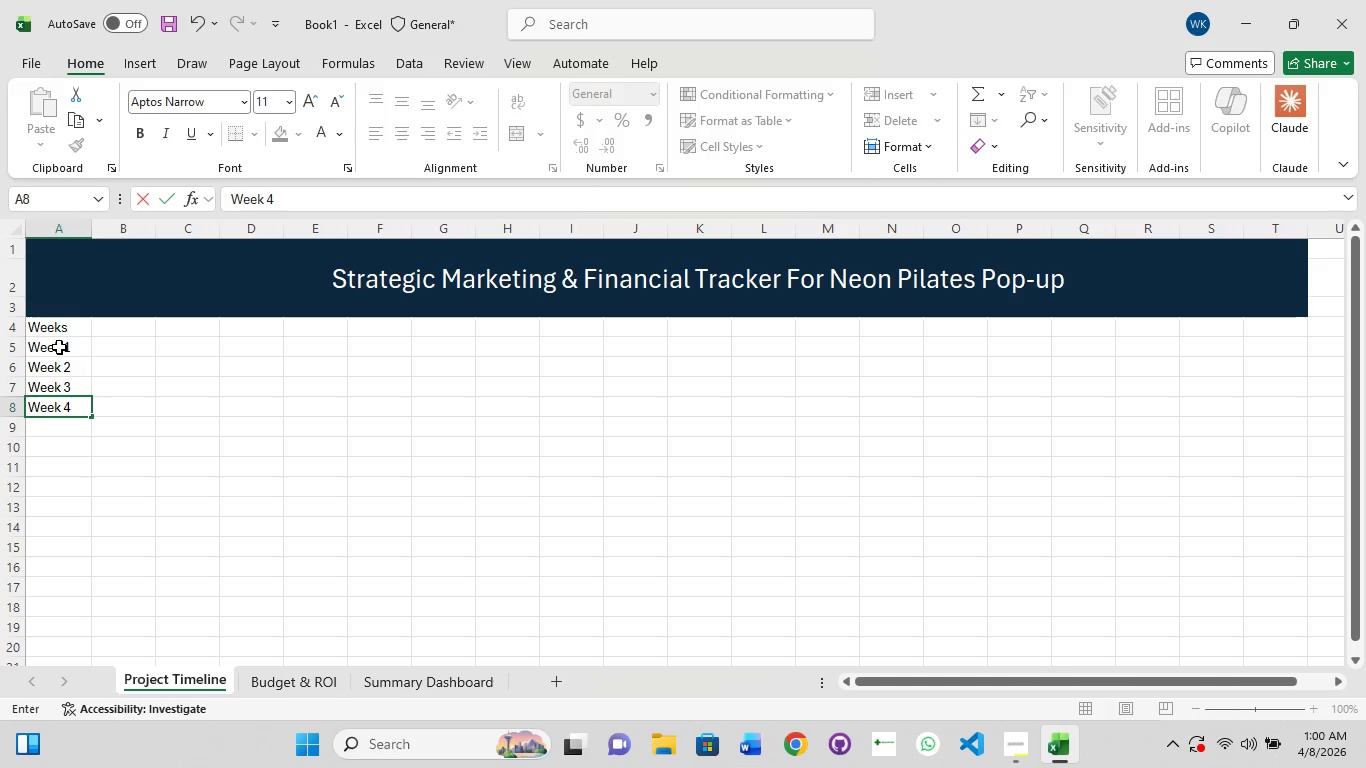 
key(Enter)
 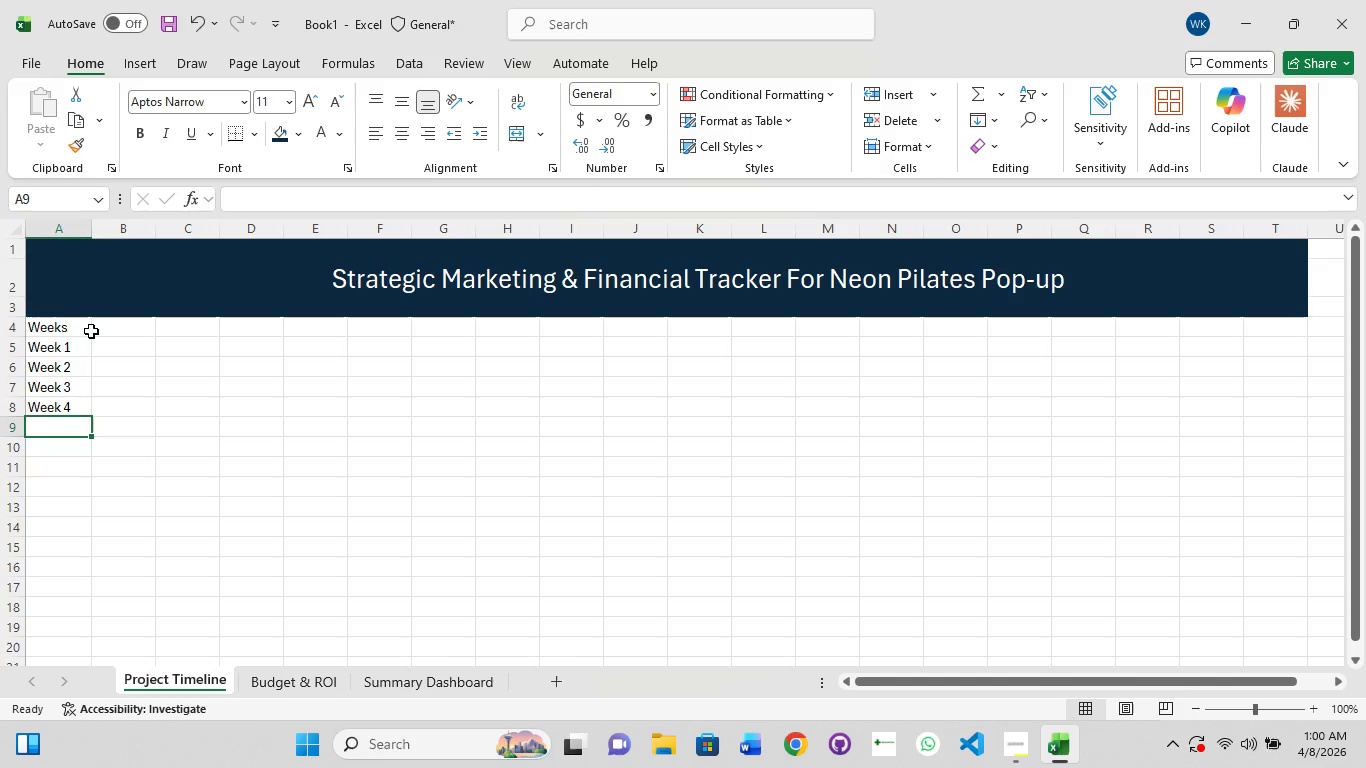 
left_click([116, 327])
 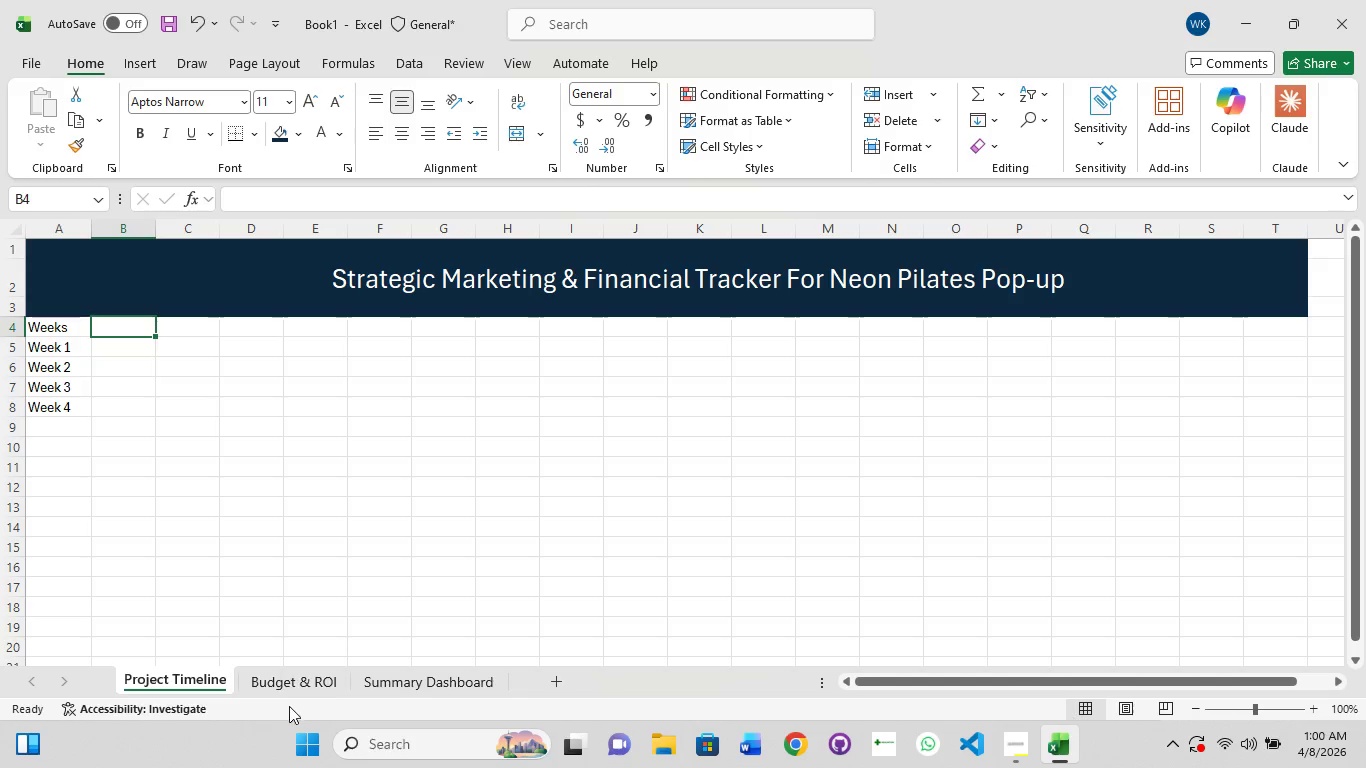 
left_click([293, 679])
 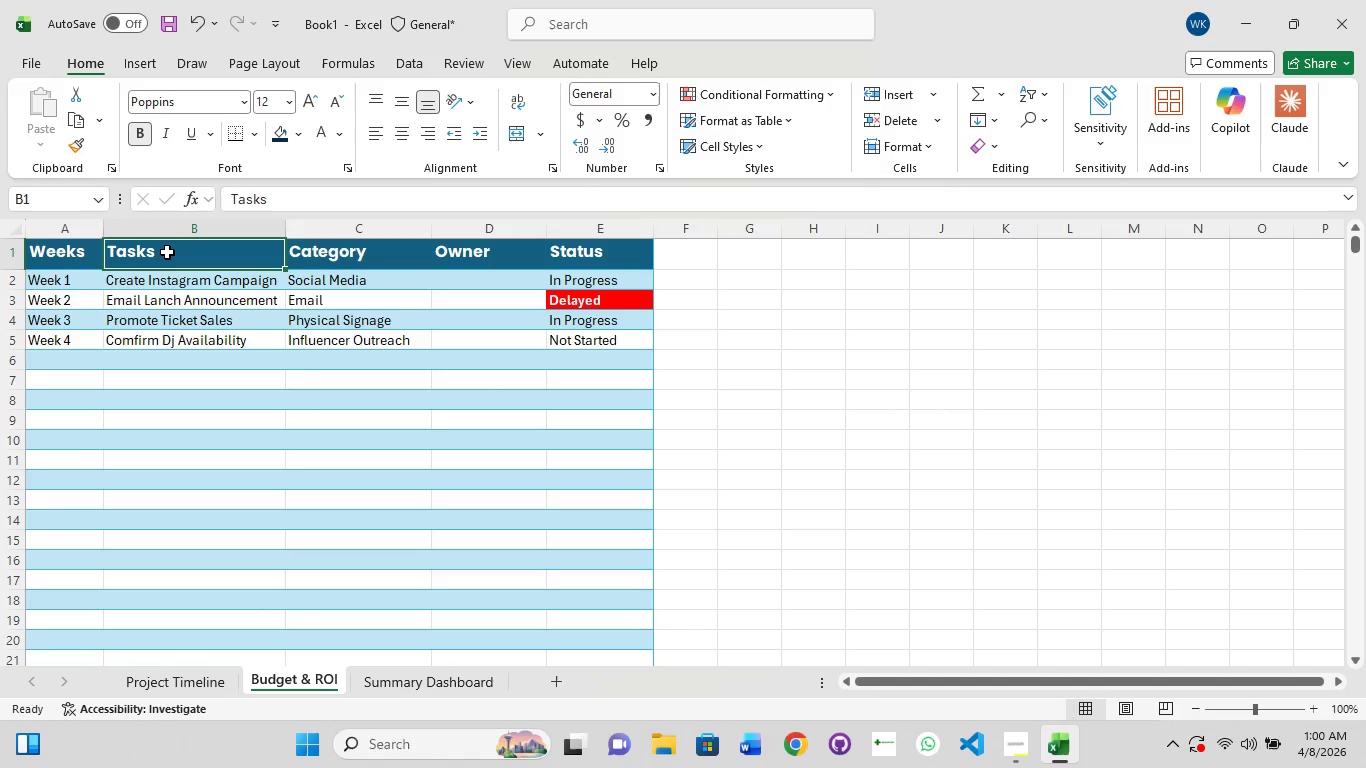 
triple_click([167, 252])
 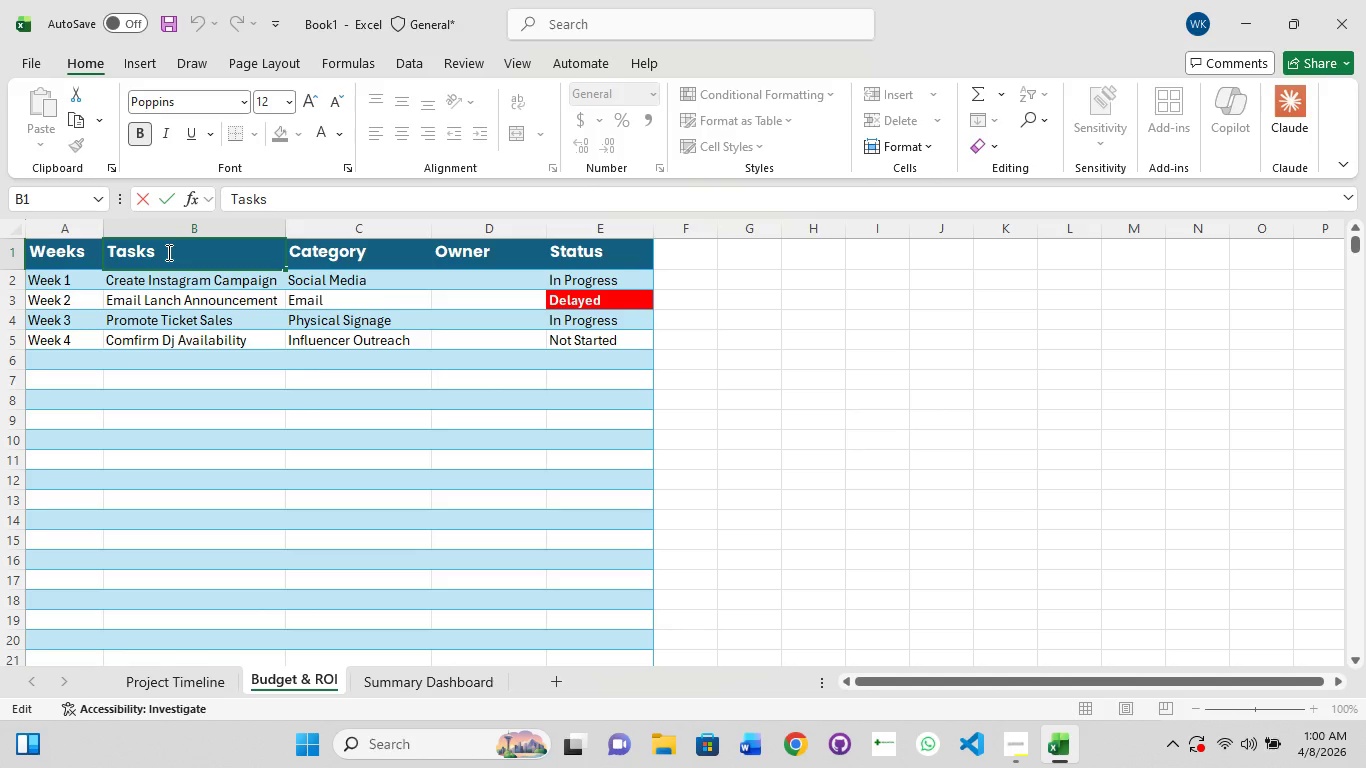 
key(Control+A)
 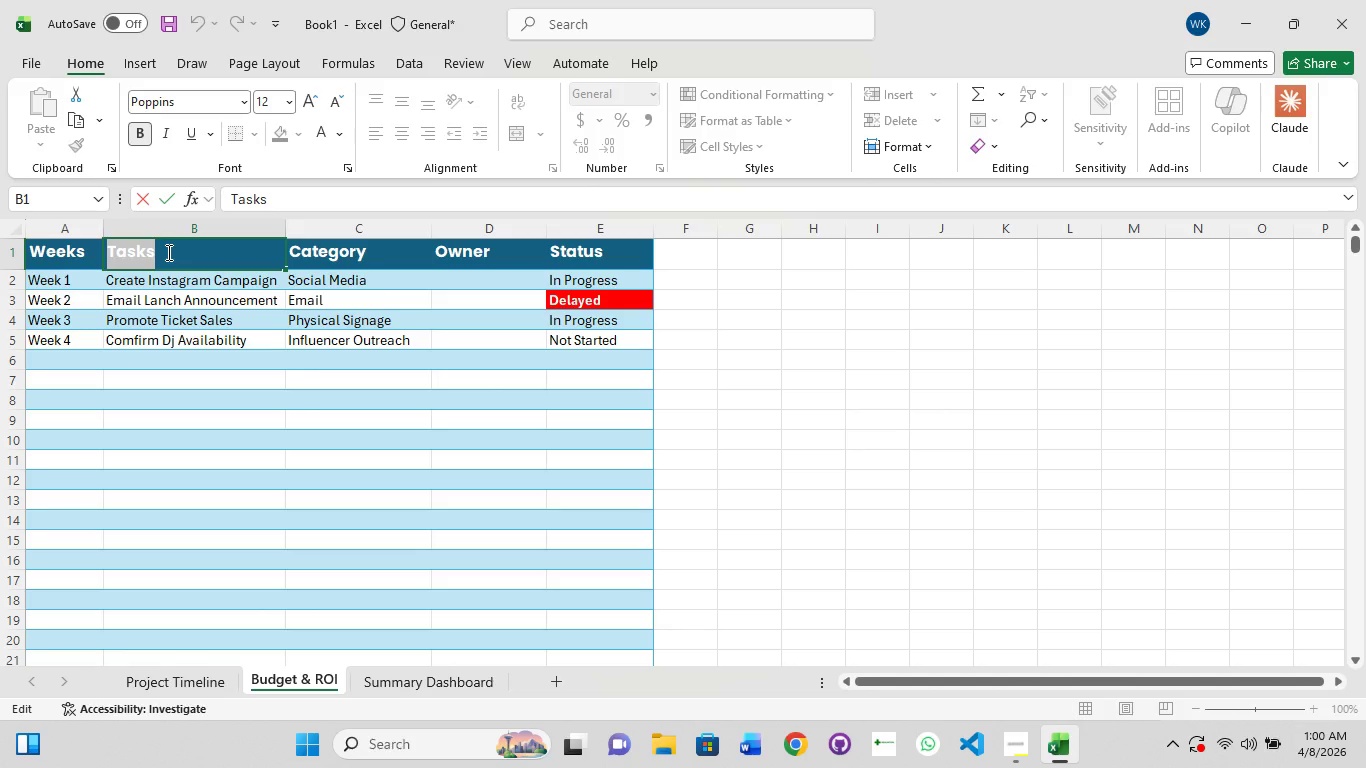 
key(Control+C)
 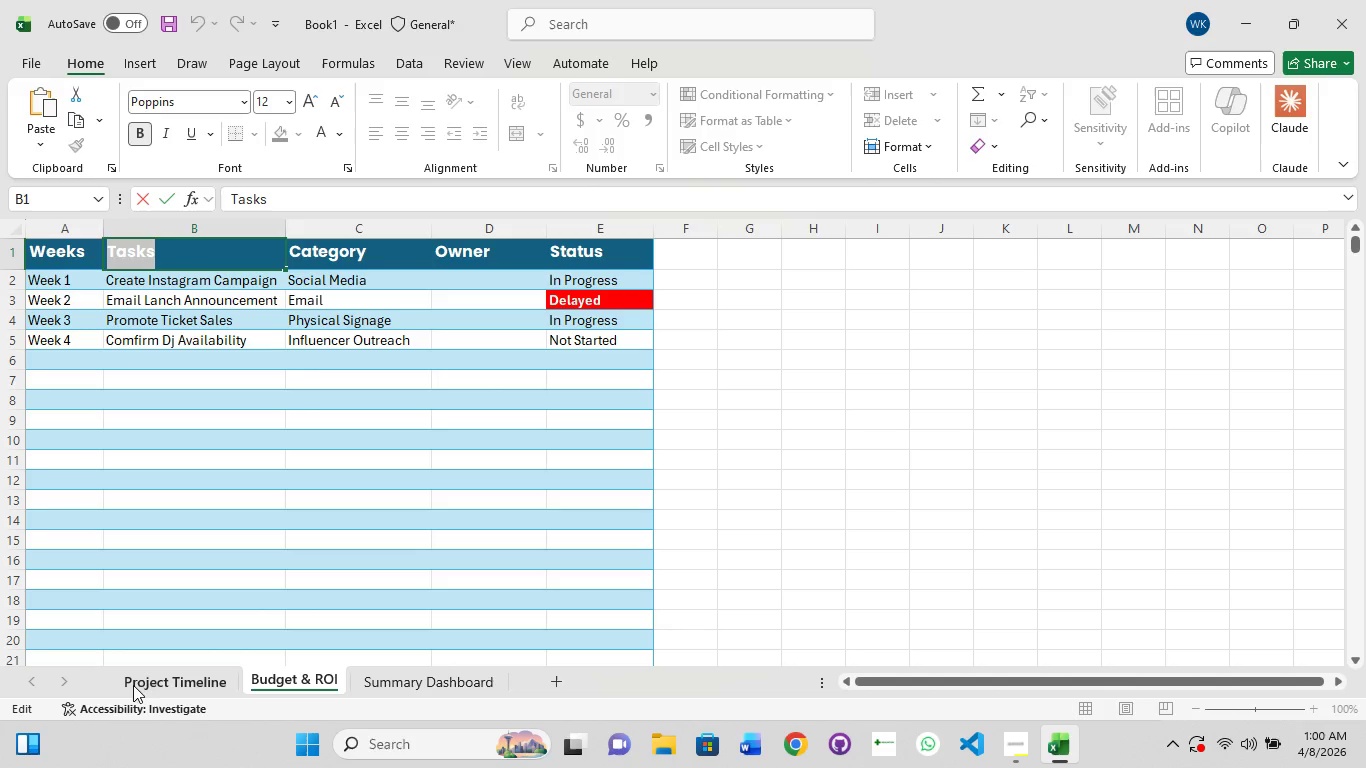 
left_click([151, 687])
 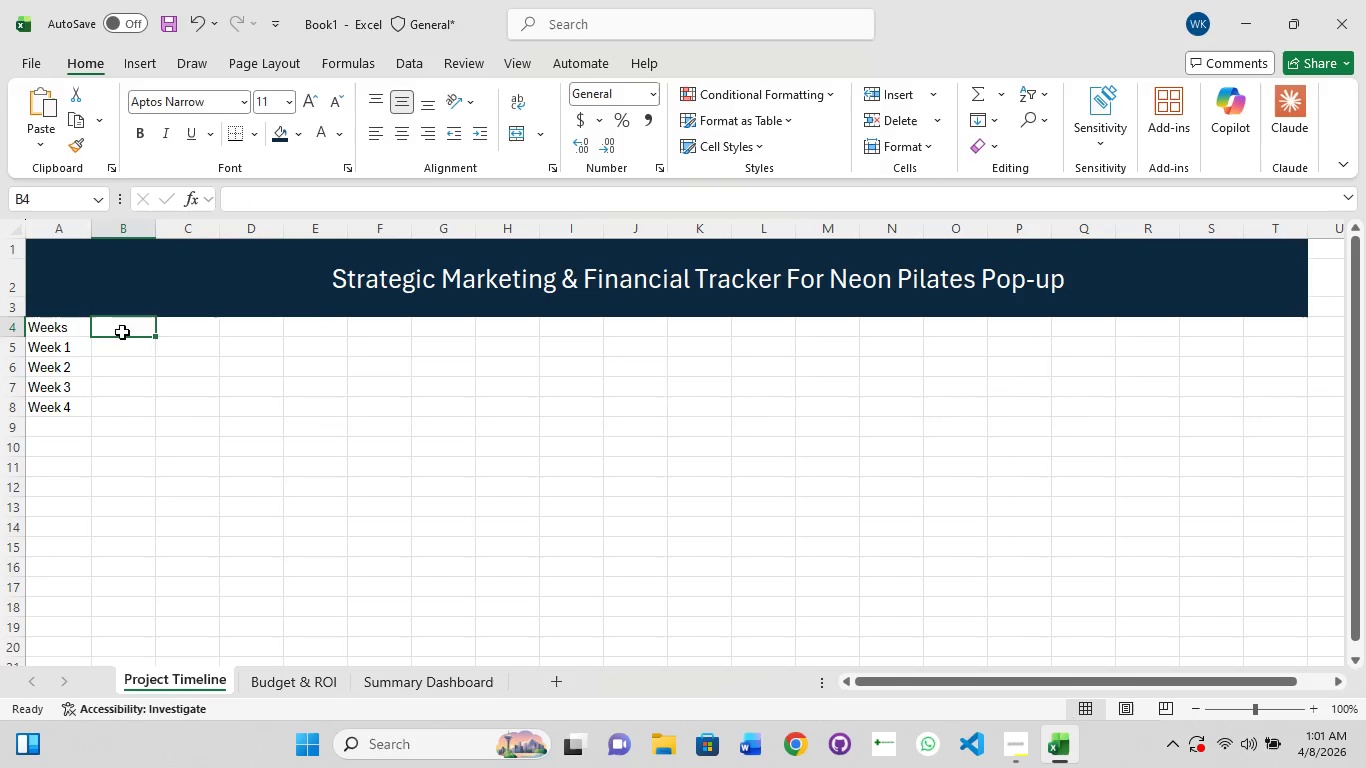 
left_click([123, 334])
 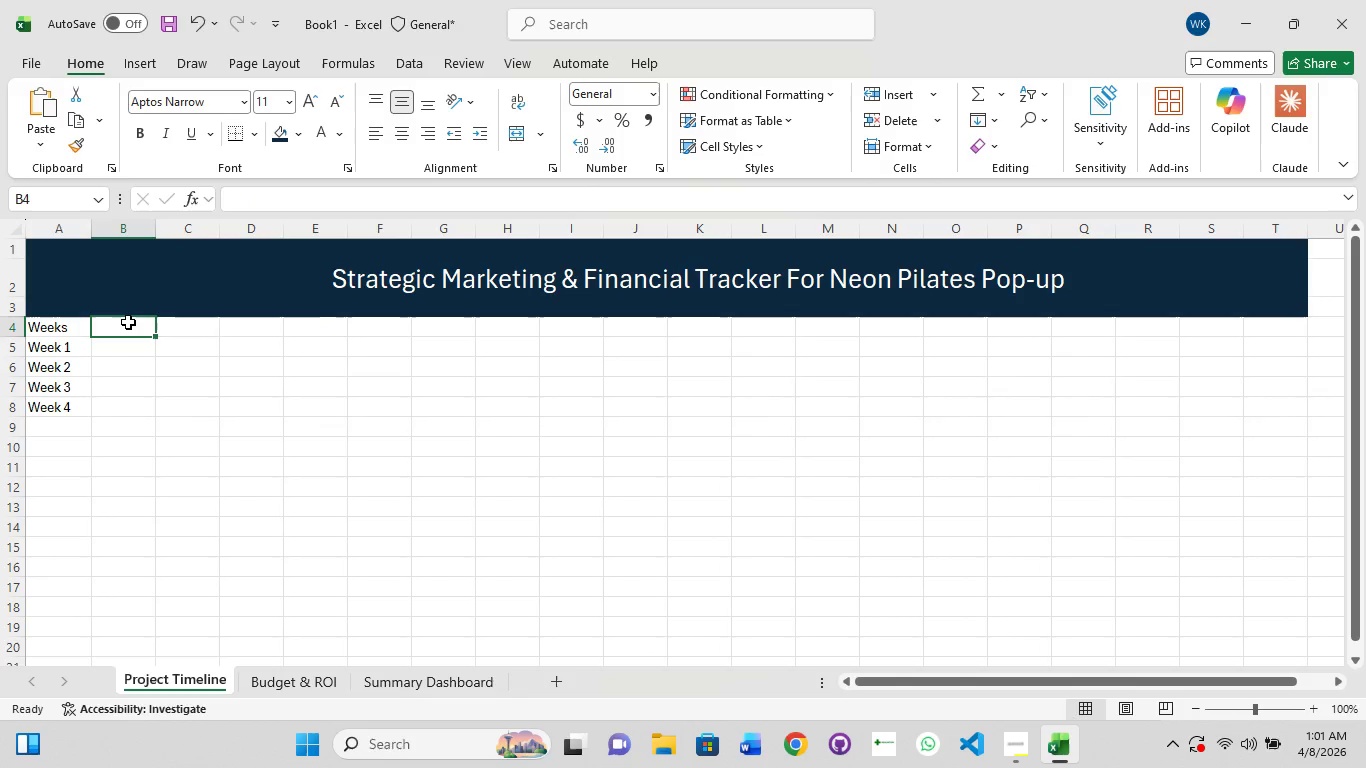 
left_click([128, 322])
 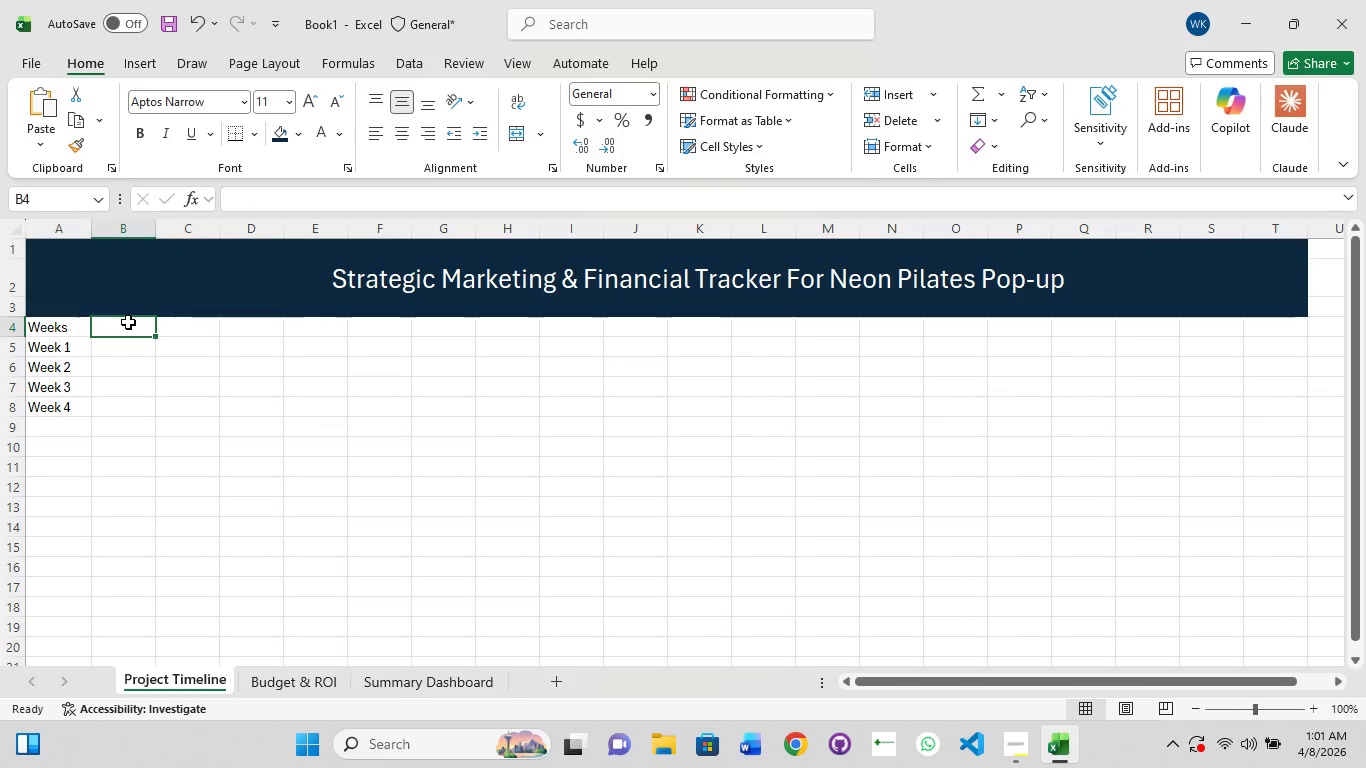 
left_click([128, 322])
 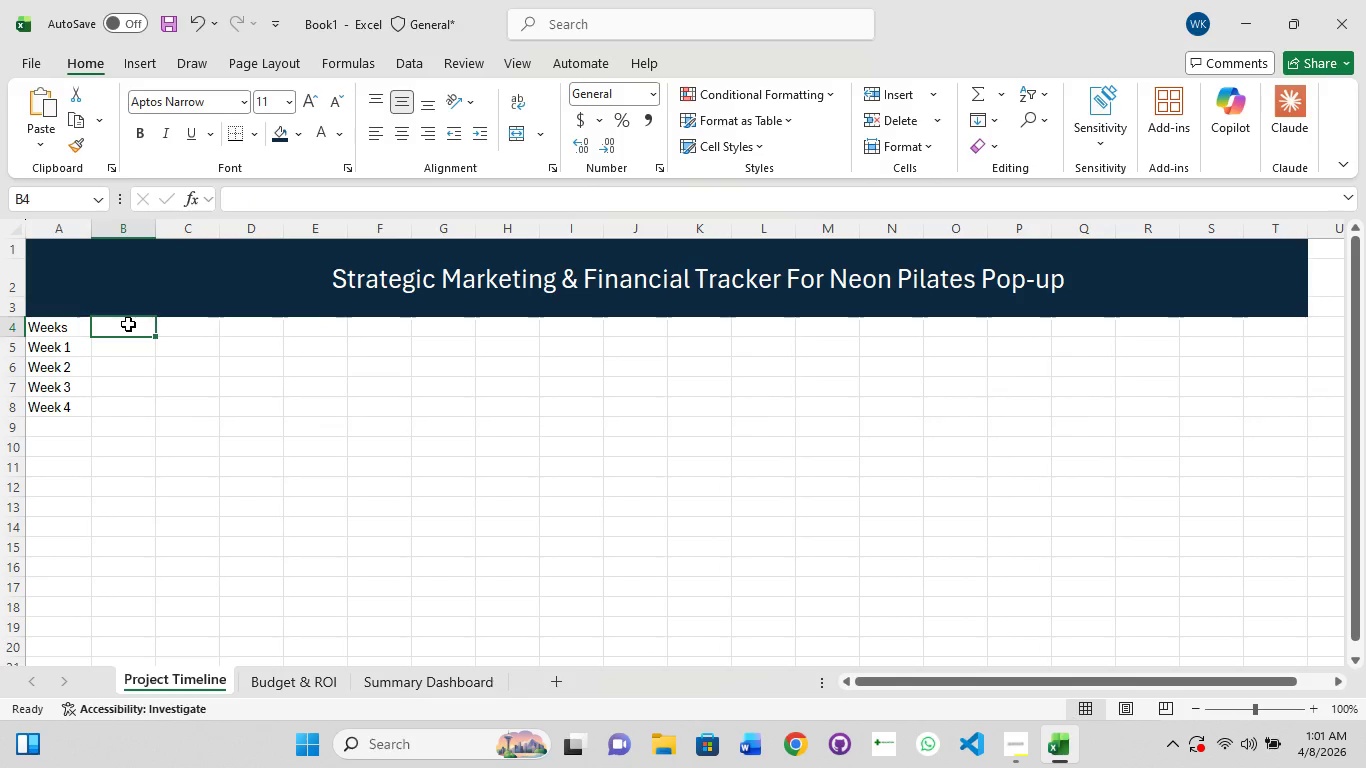 
left_click([128, 324])
 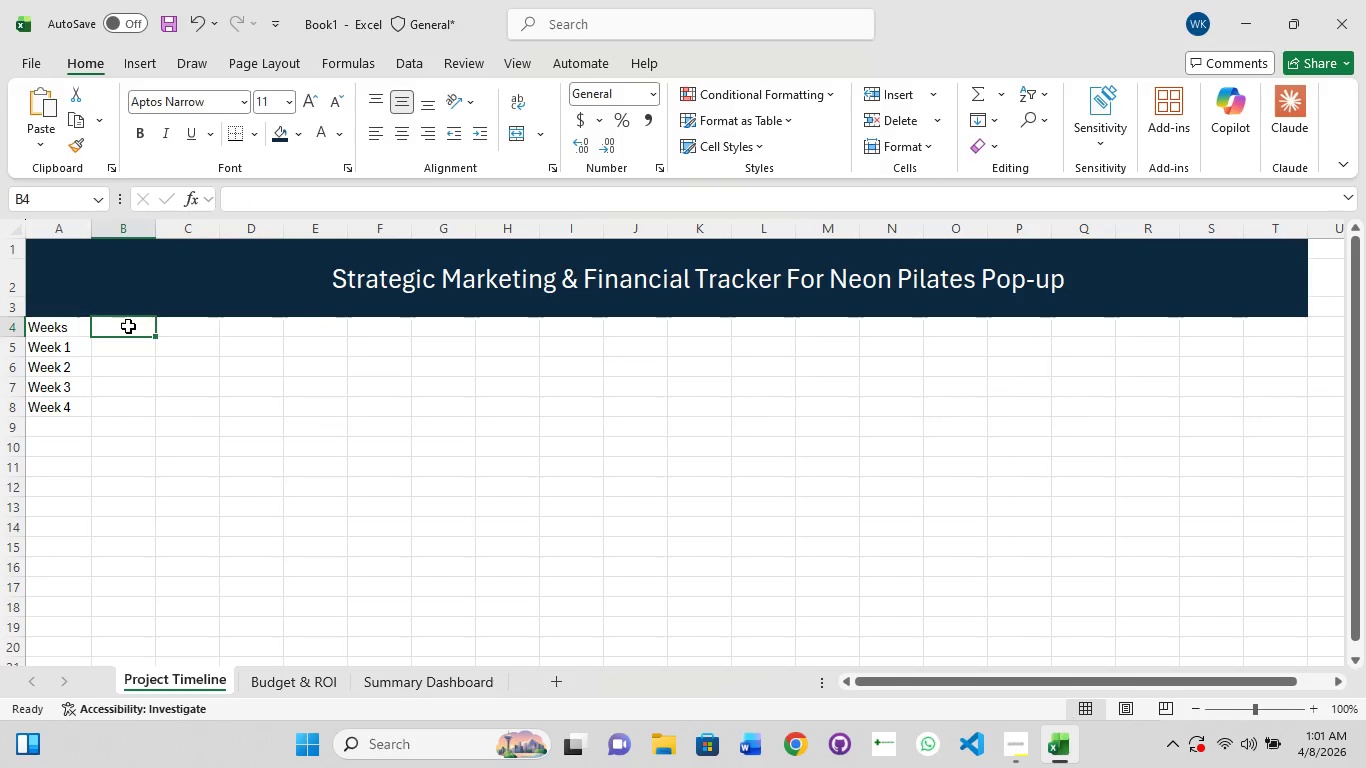 
double_click([128, 326])
 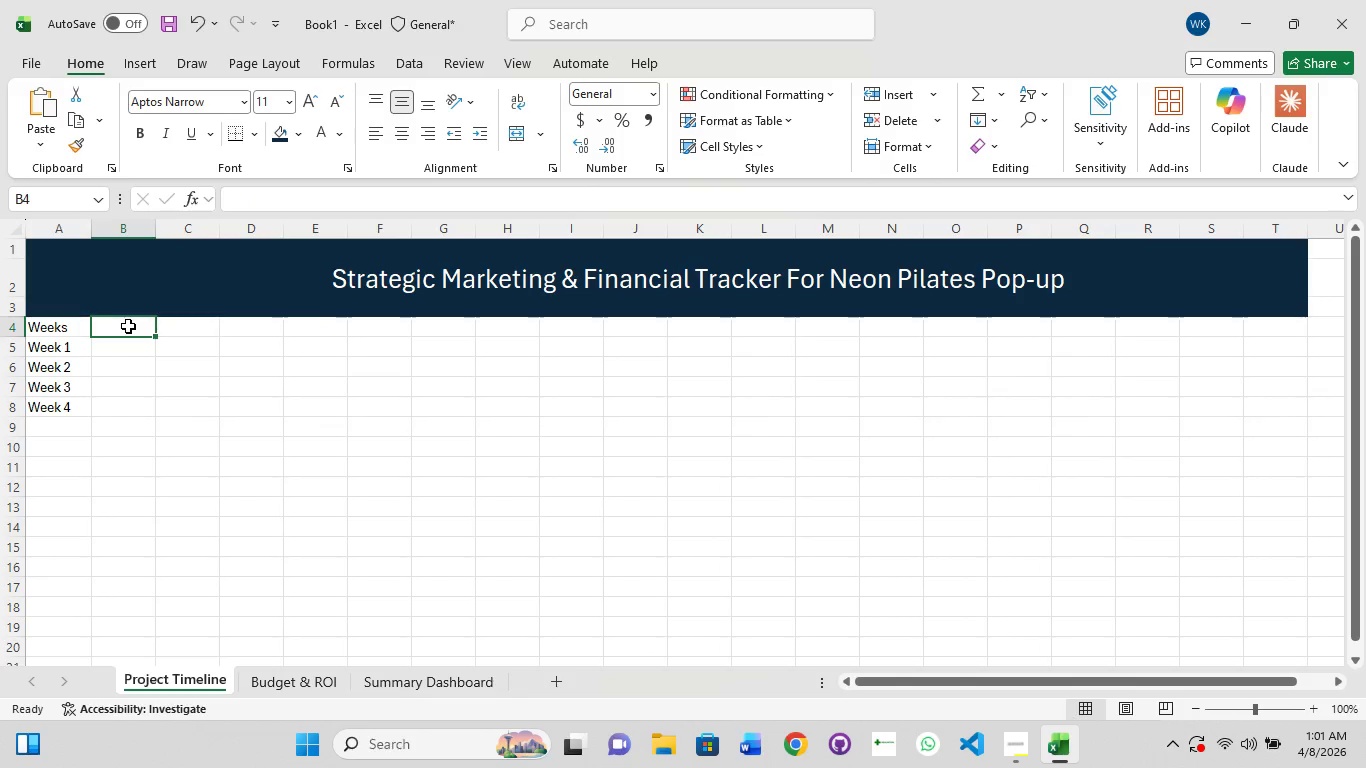 
double_click([128, 326])
 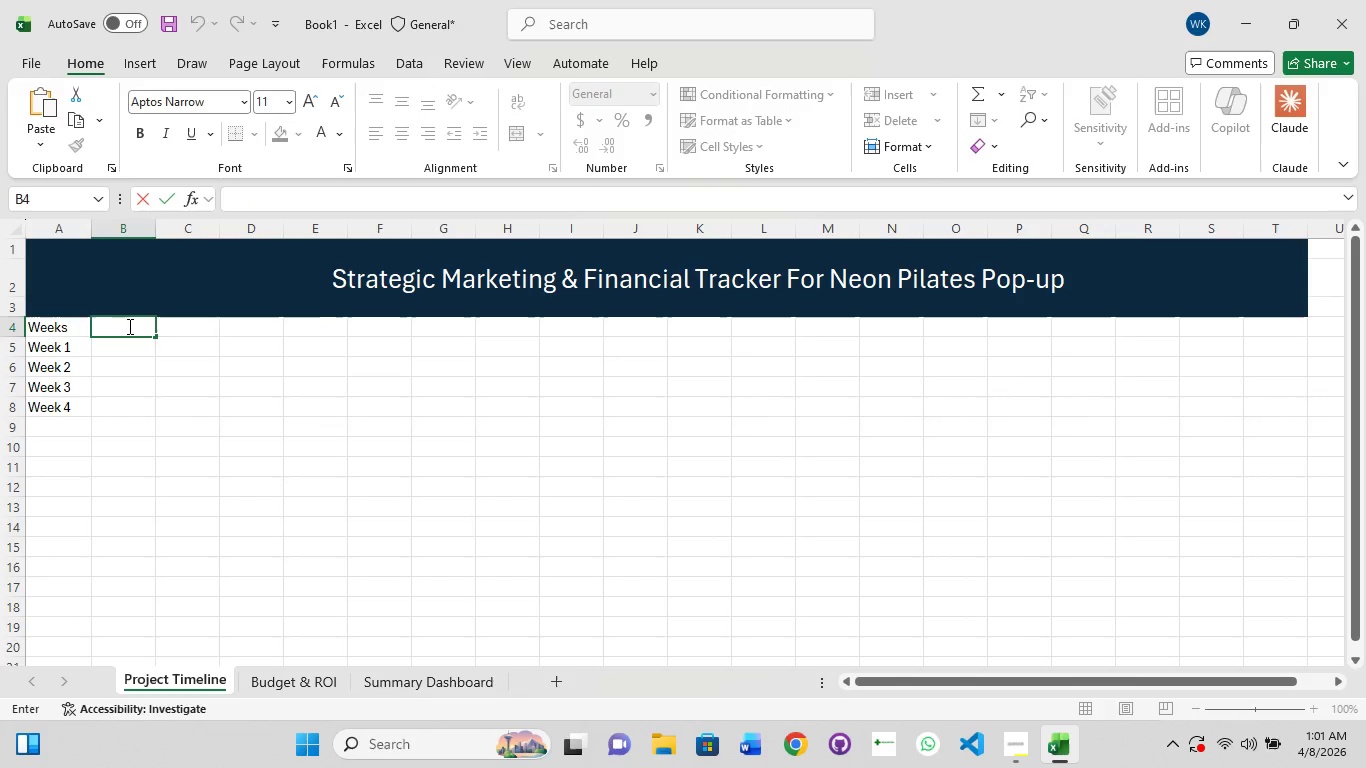 
triple_click([128, 326])
 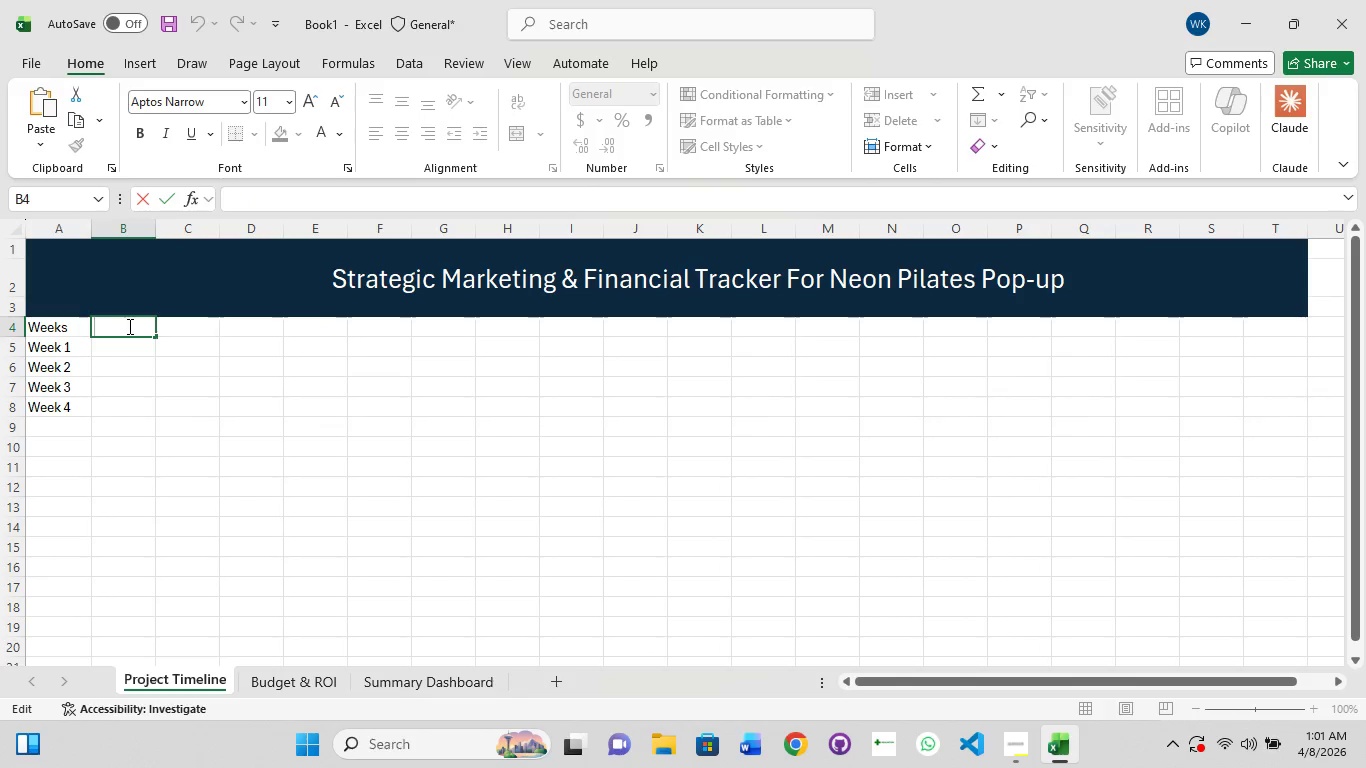 
key(Control+V)
 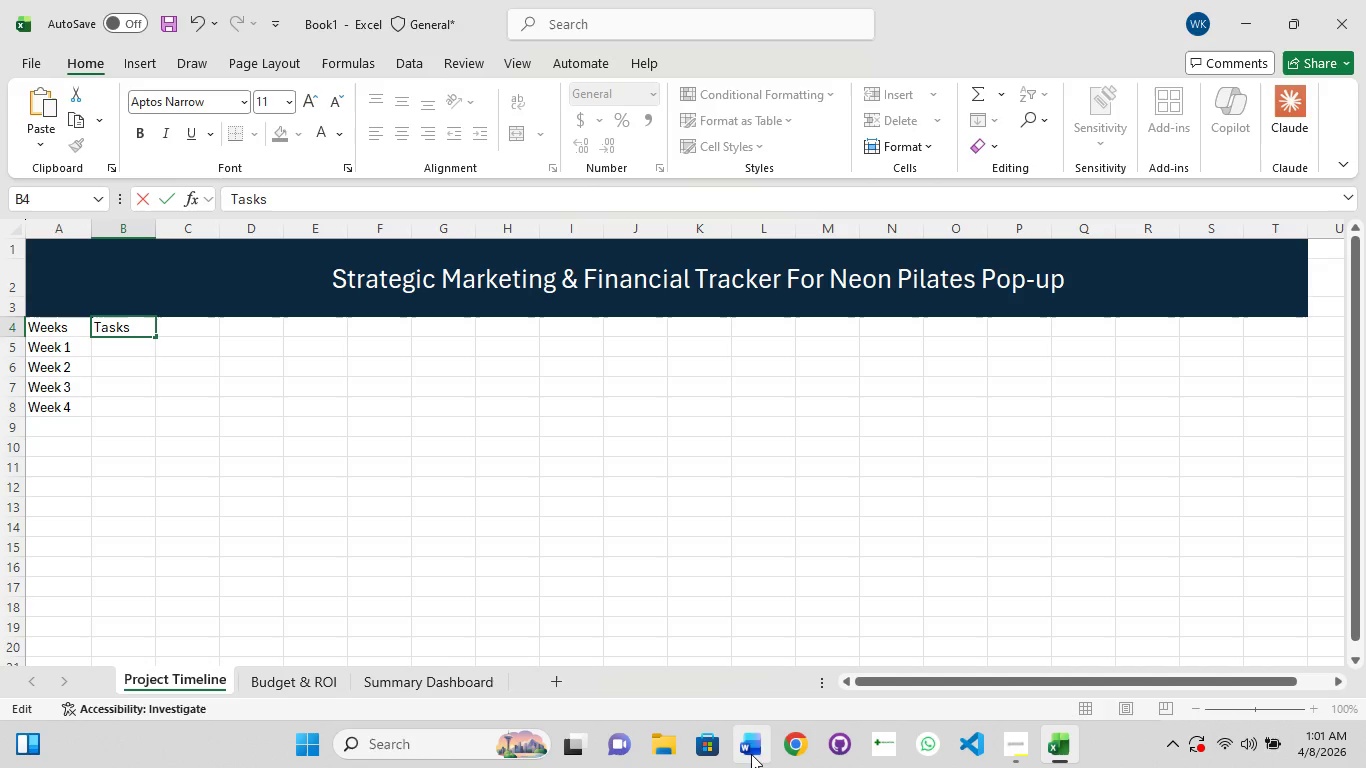 
left_click([289, 679])
 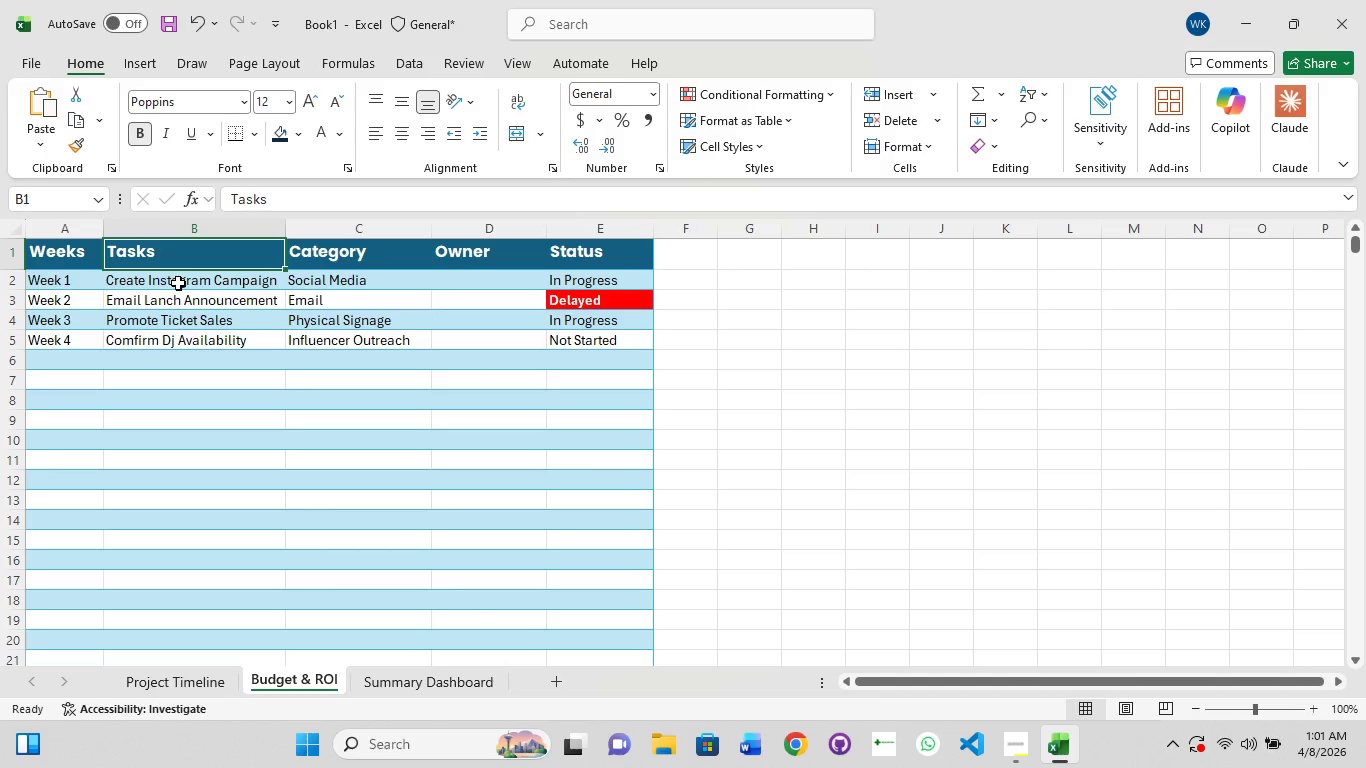 
double_click([180, 281])
 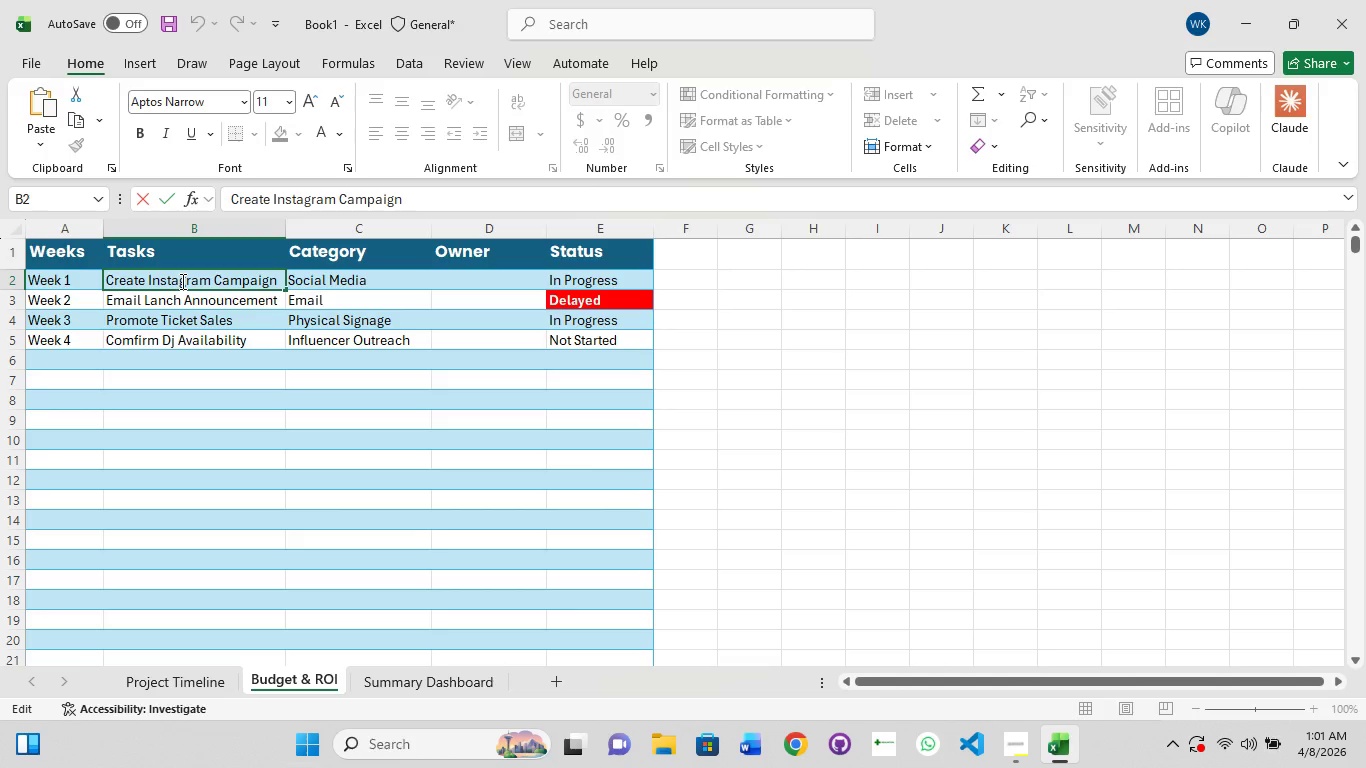 
key(Control+A)
 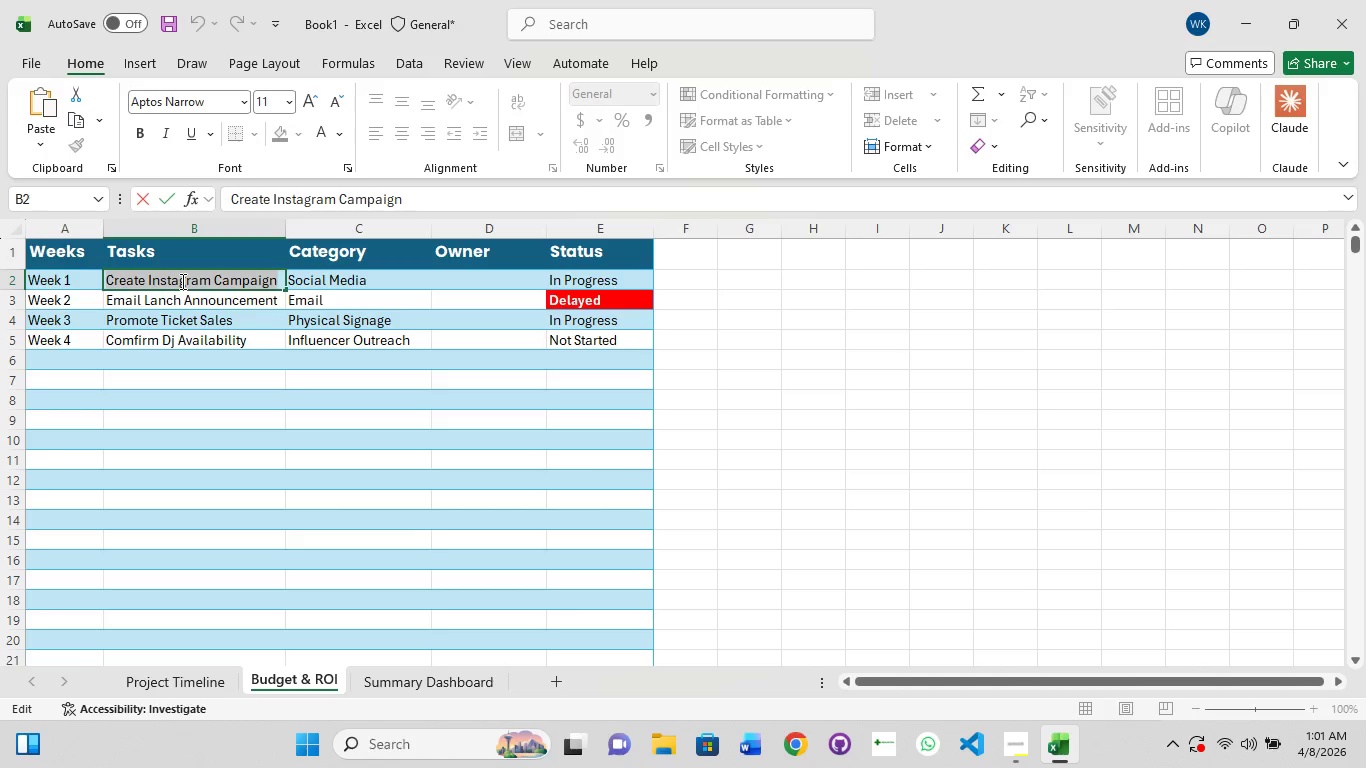 
key(Control+C)
 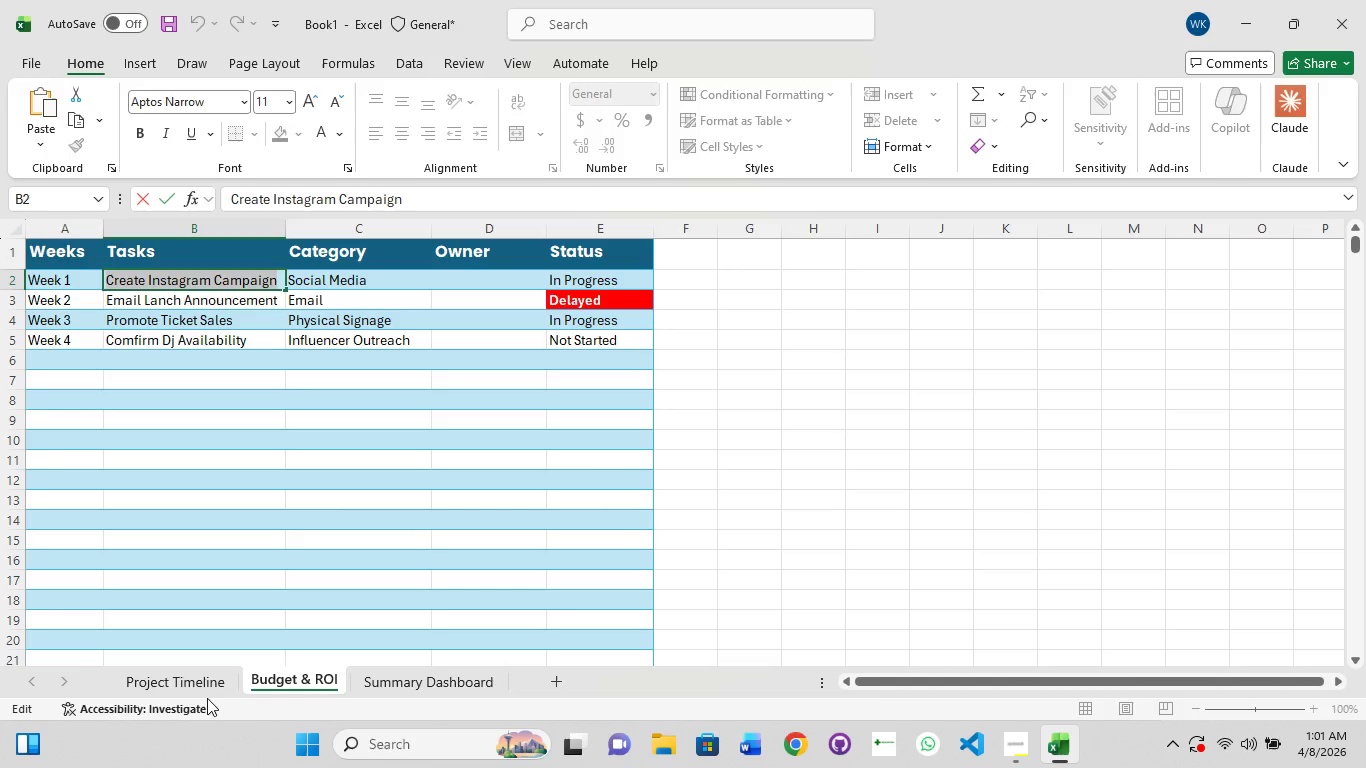 
left_click([207, 675])
 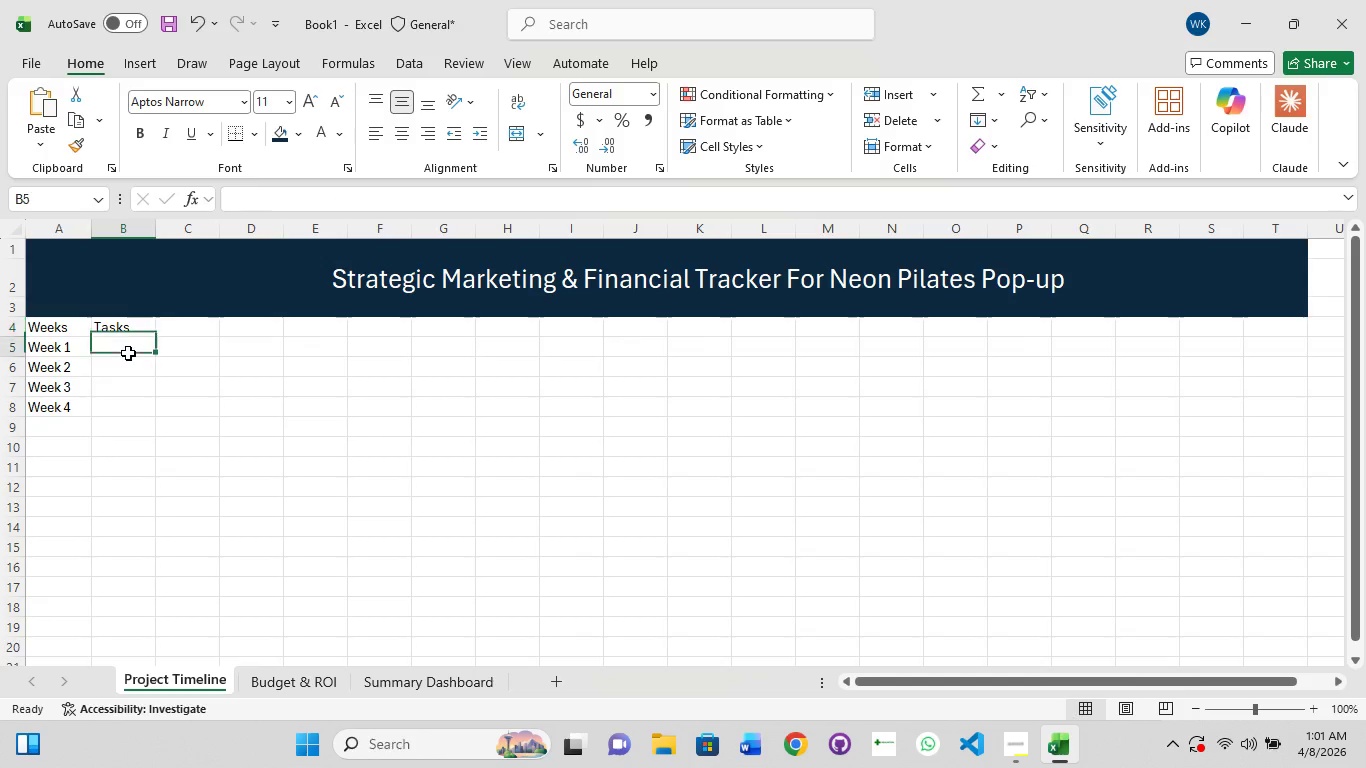 
double_click([128, 353])
 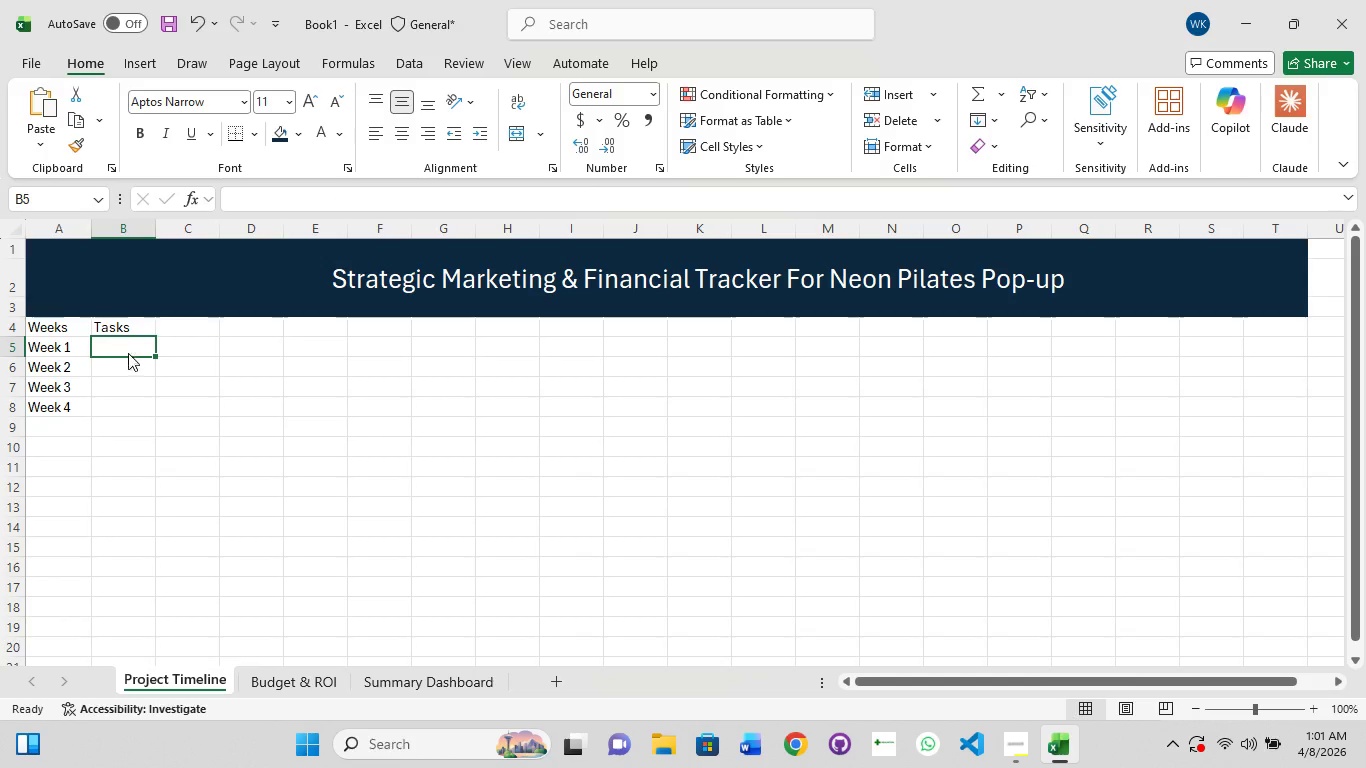 
triple_click([128, 353])
 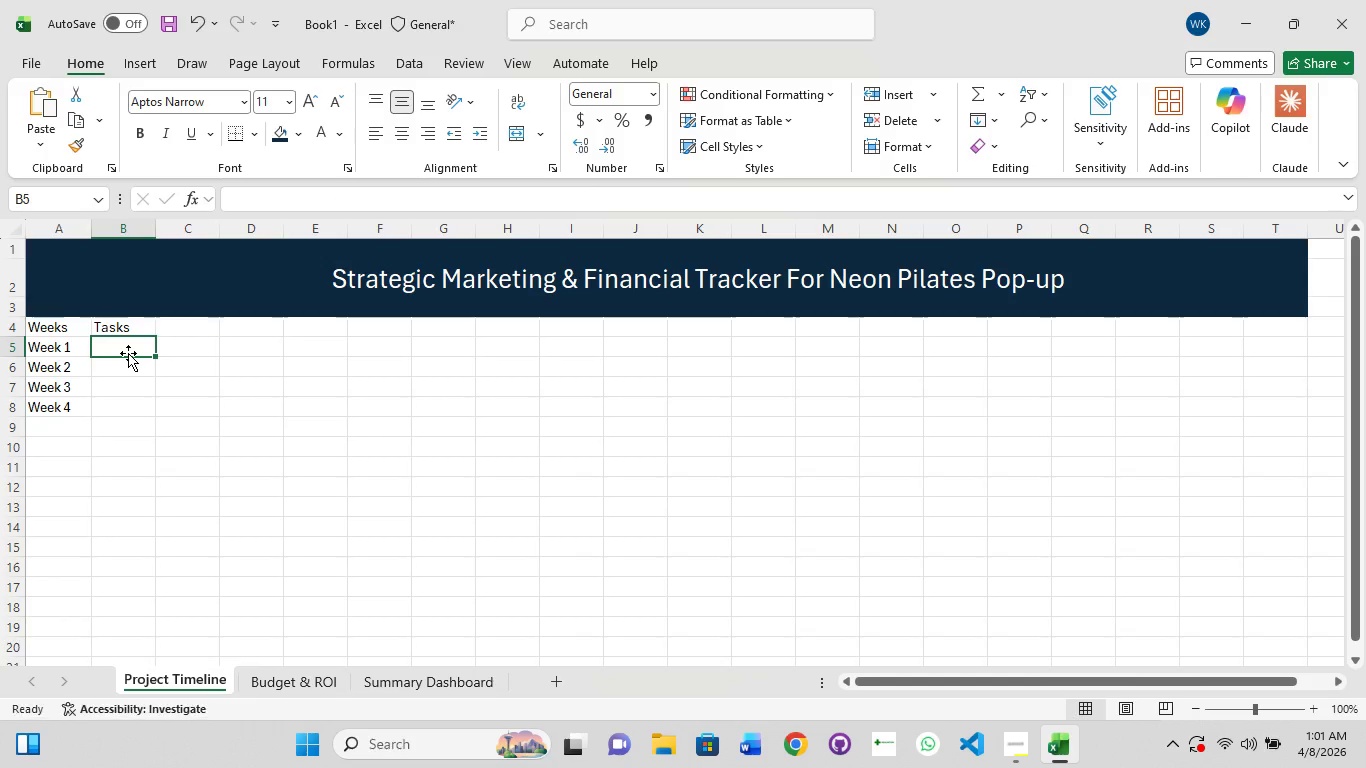 
triple_click([128, 353])
 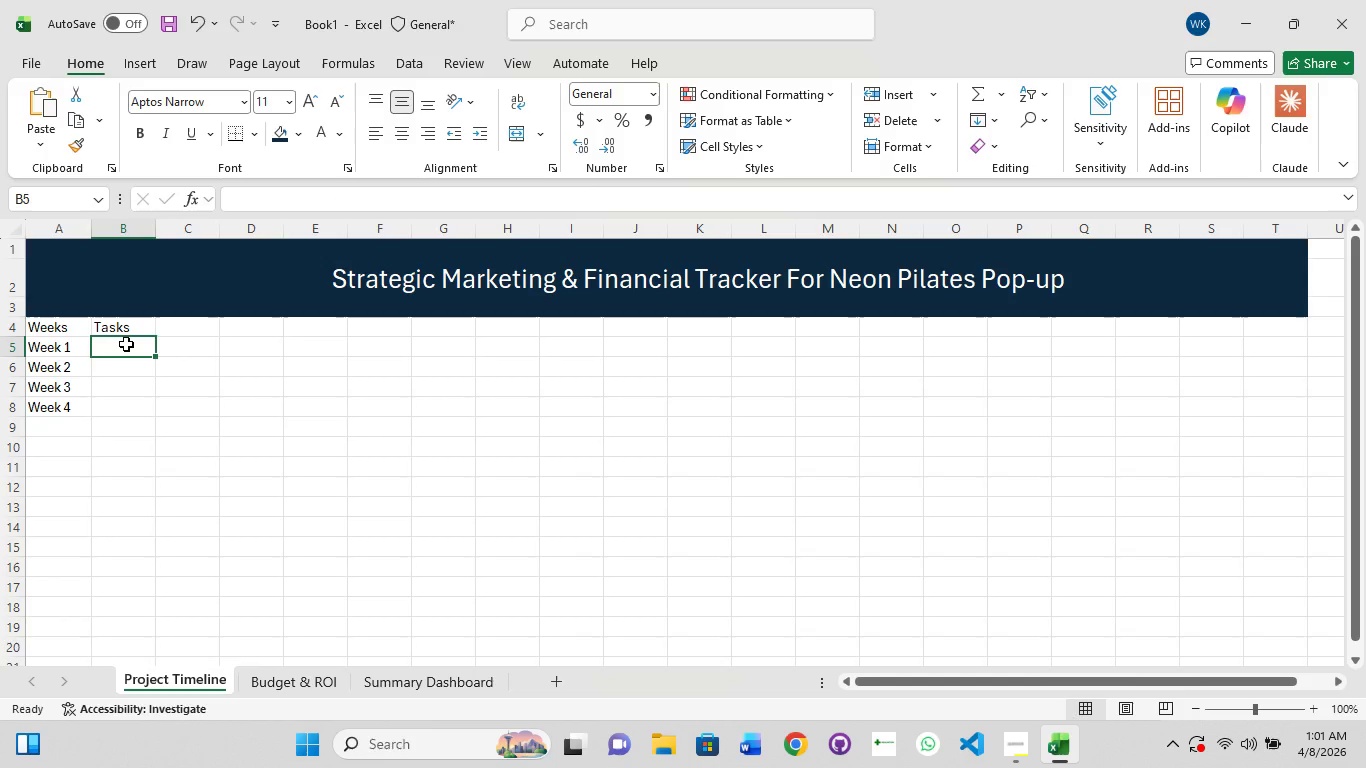 
left_click([126, 344])
 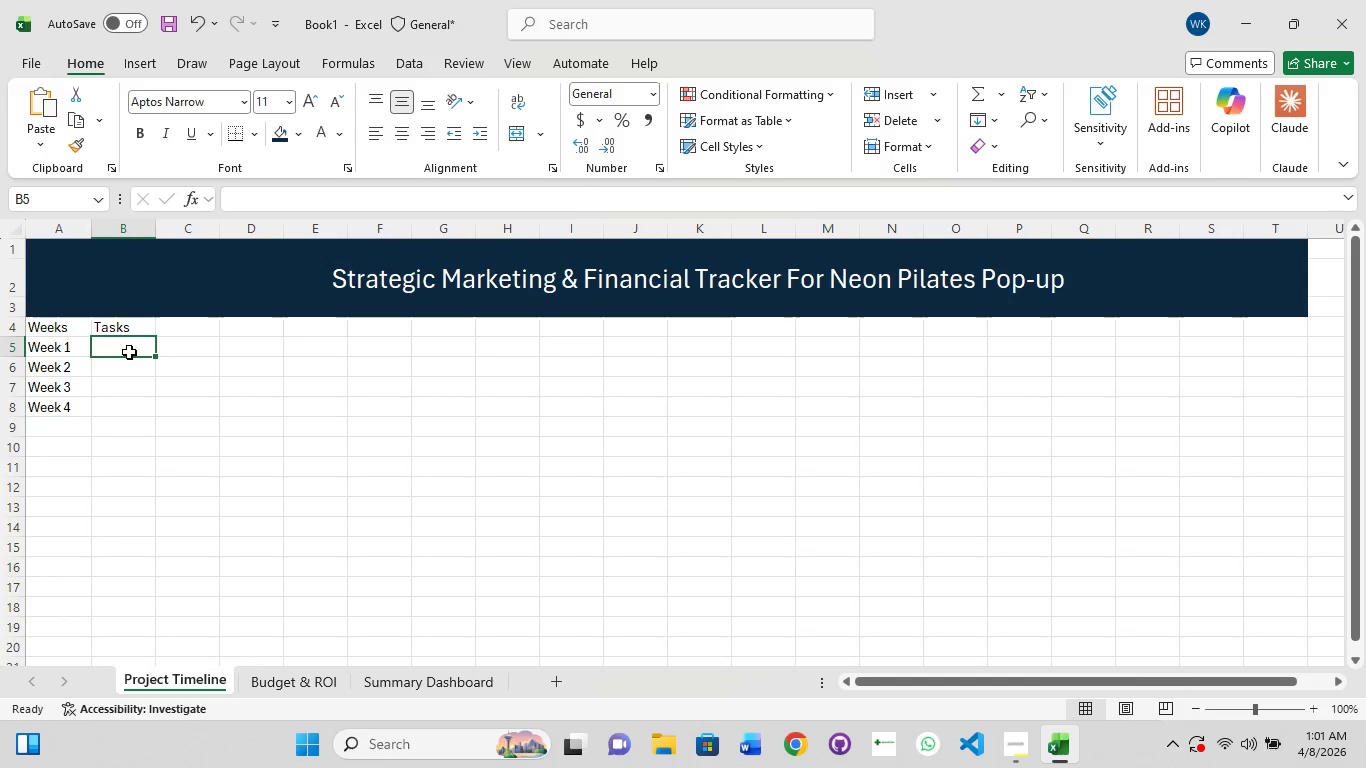 
double_click([130, 353])
 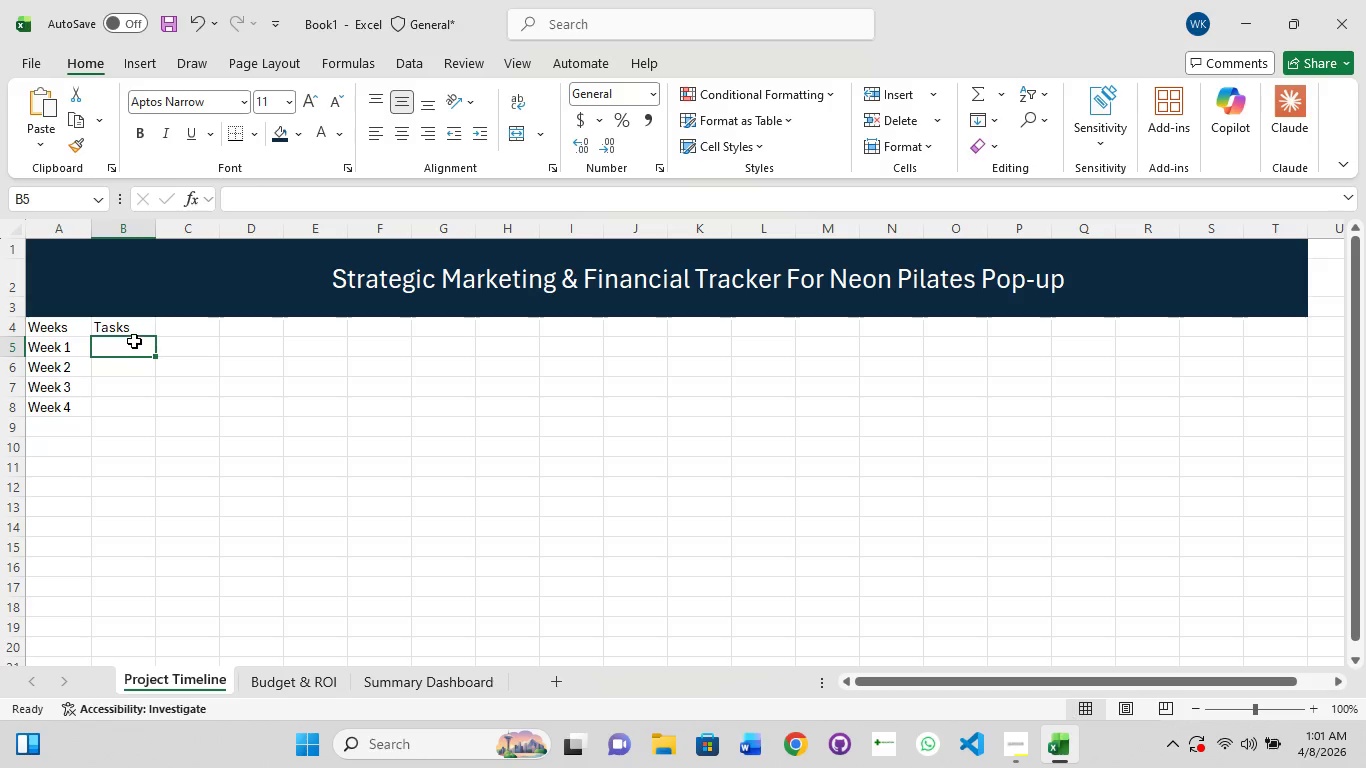 
left_click([134, 341])
 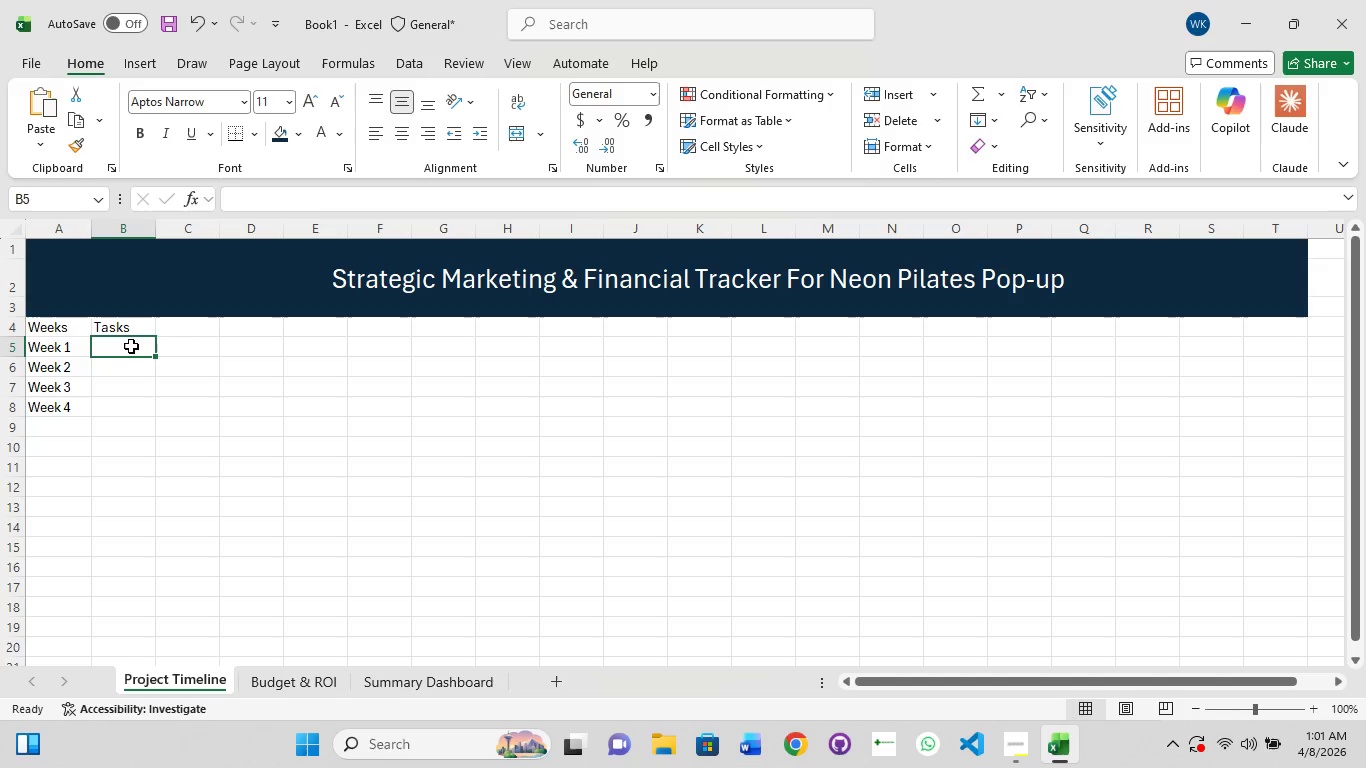 
double_click([131, 346])
 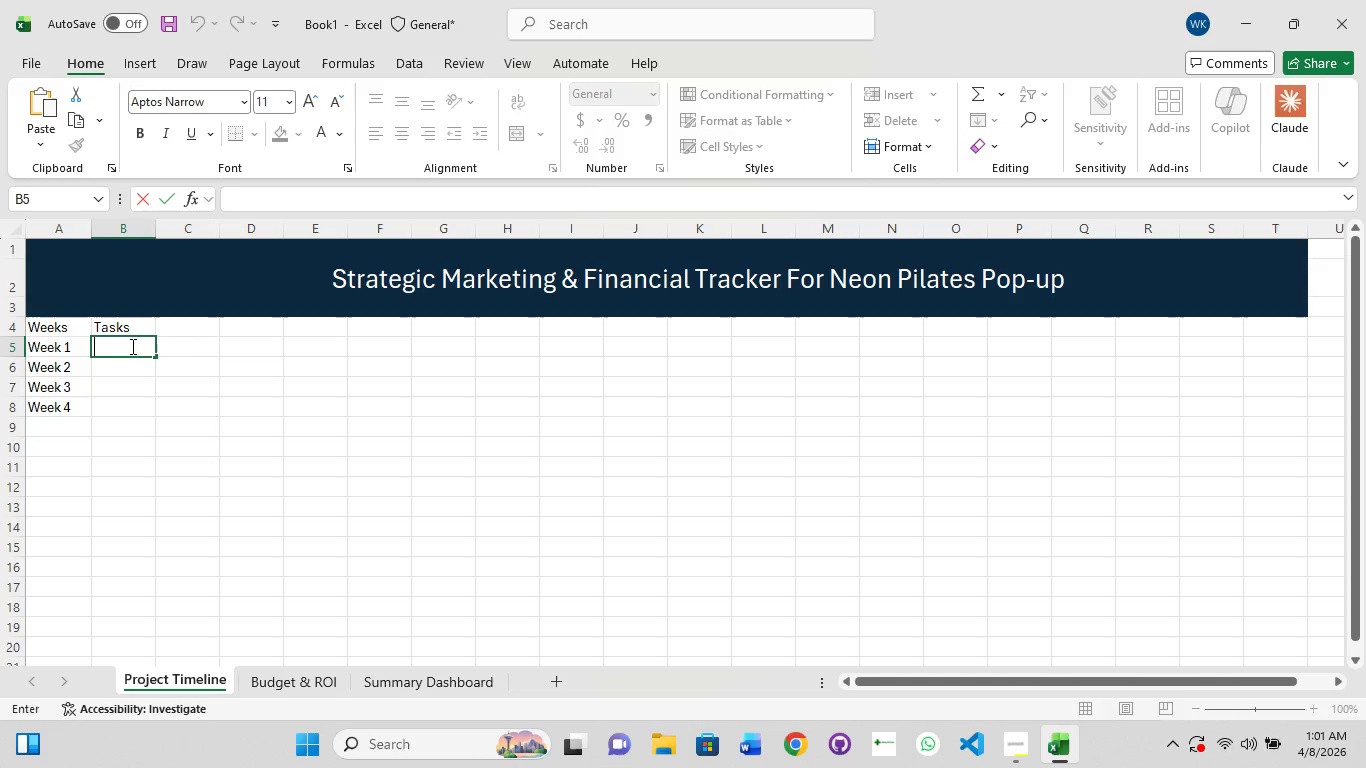 
triple_click([131, 346])
 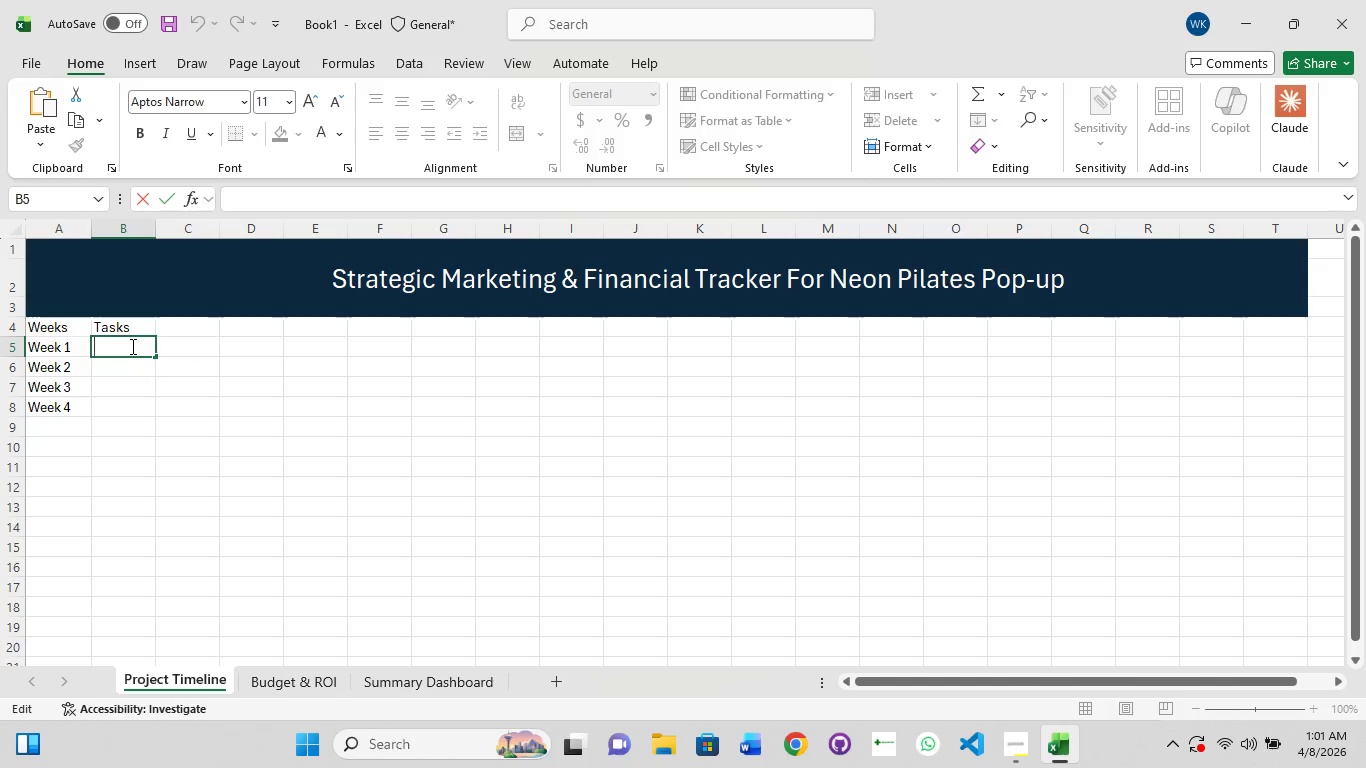 
key(Control+V)
 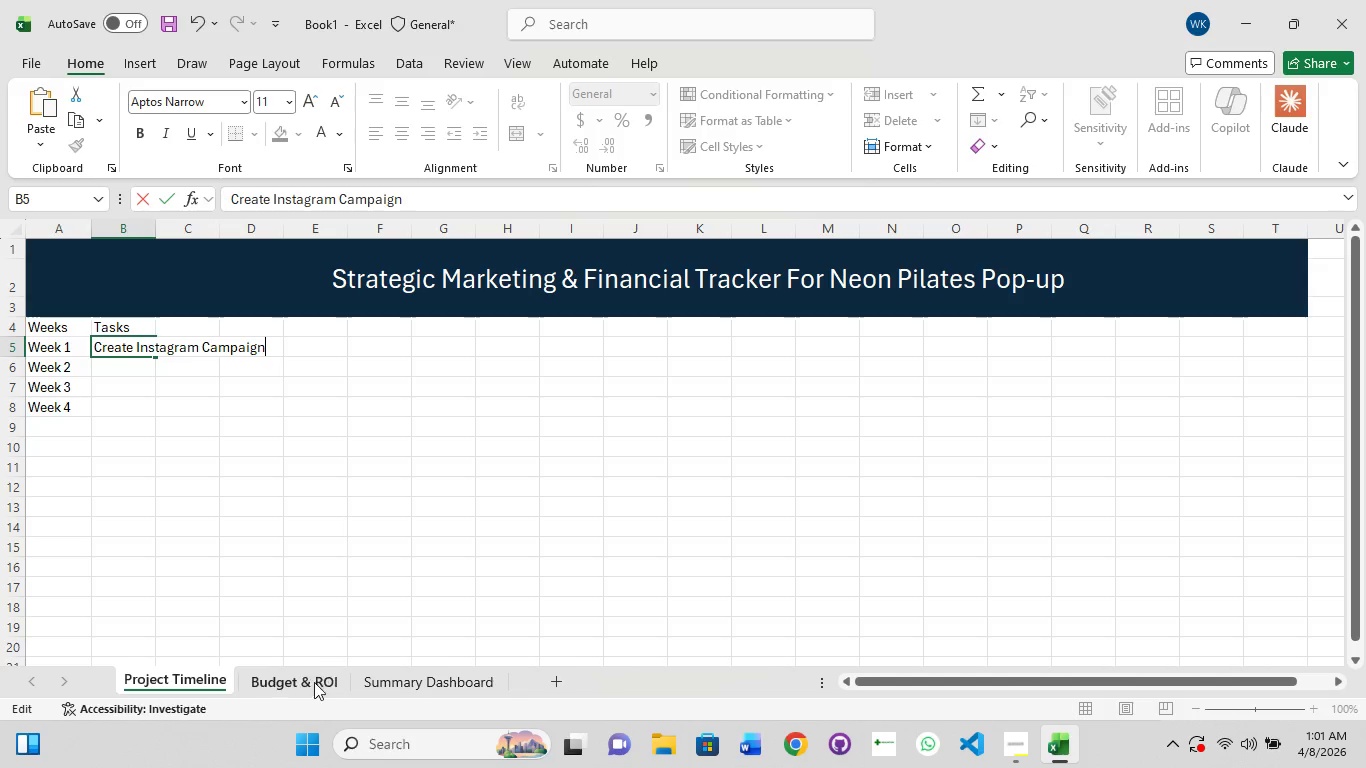 
left_click([300, 683])
 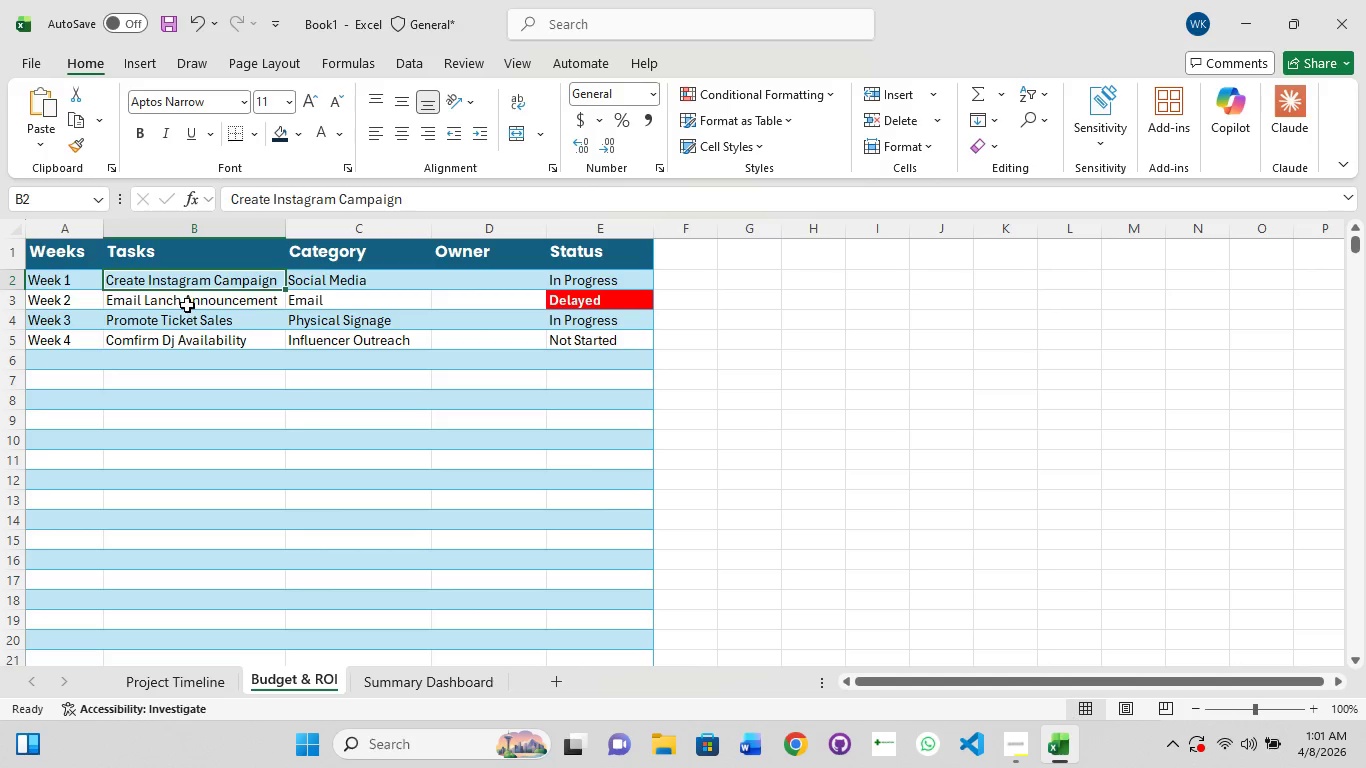 
double_click([188, 303])
 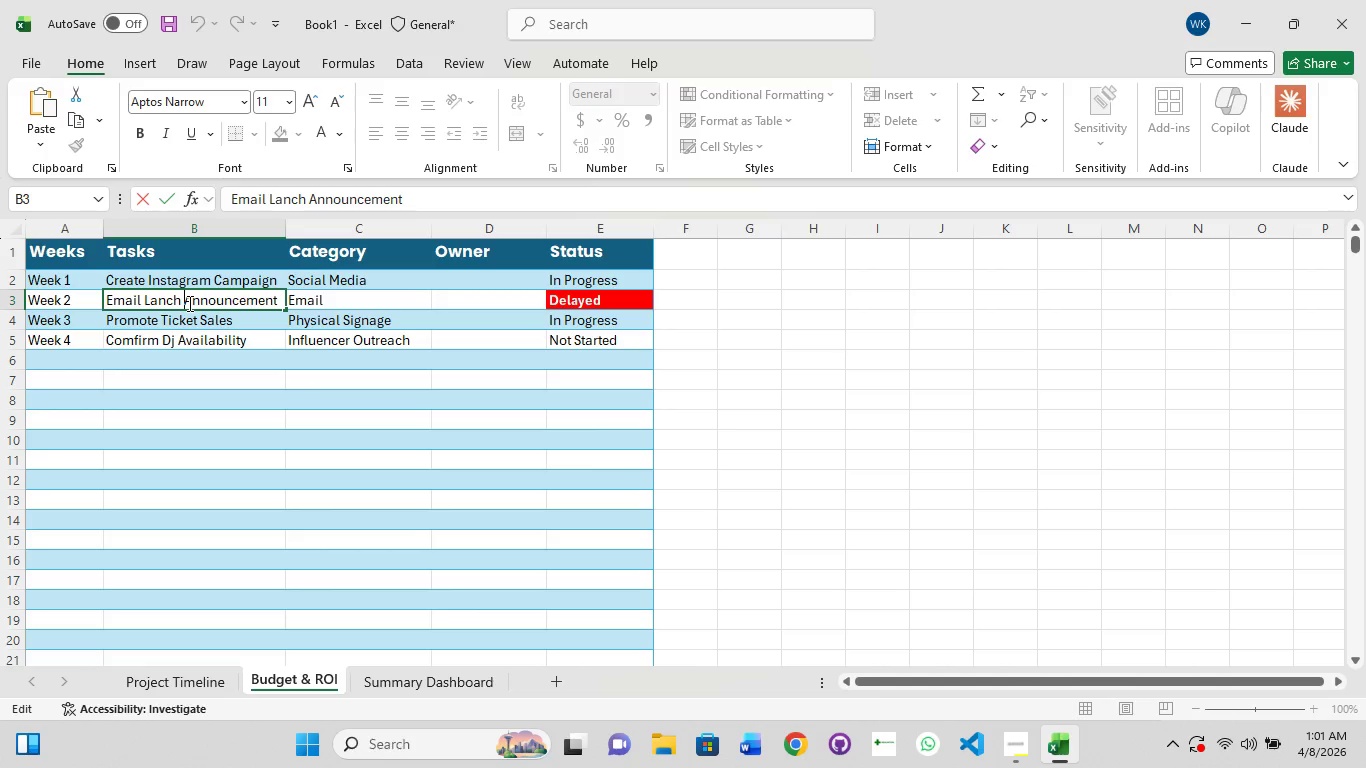 
key(Control+A)
 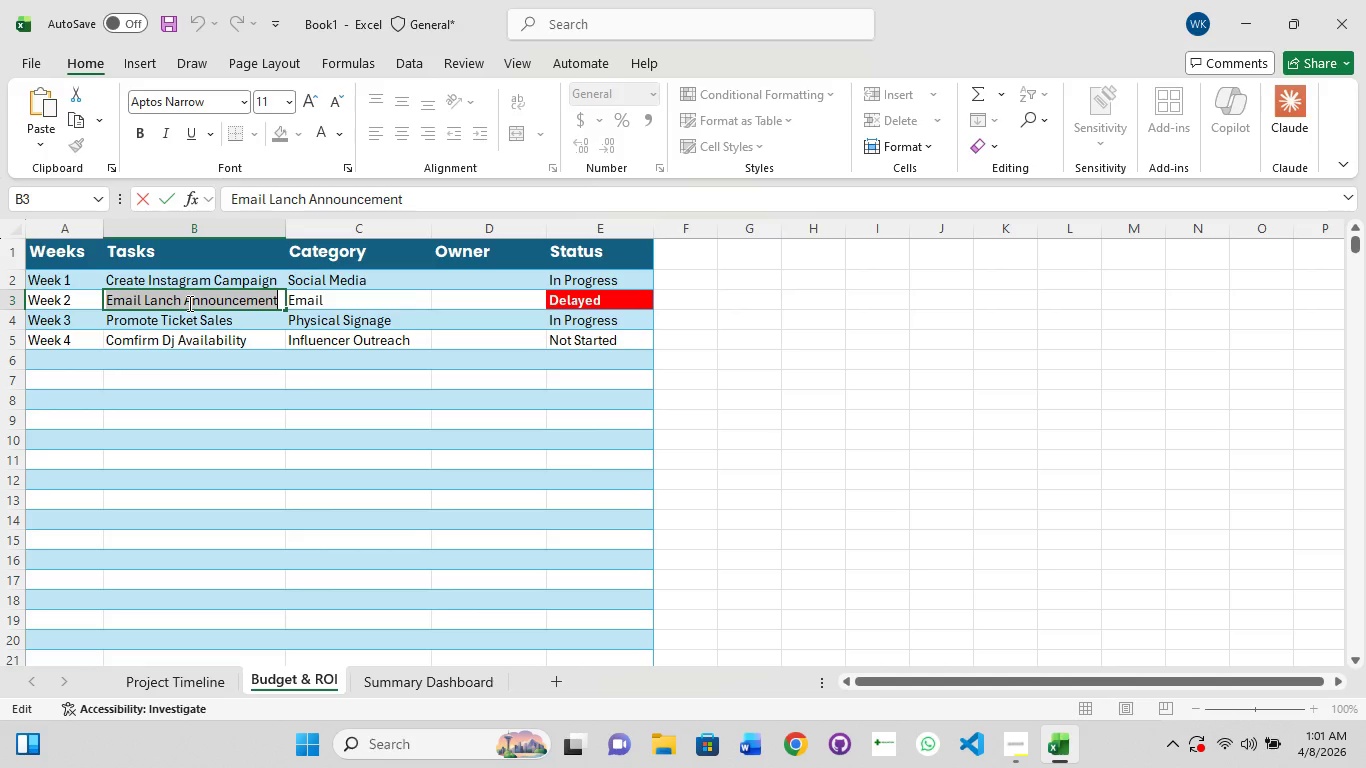 
key(Control+C)
 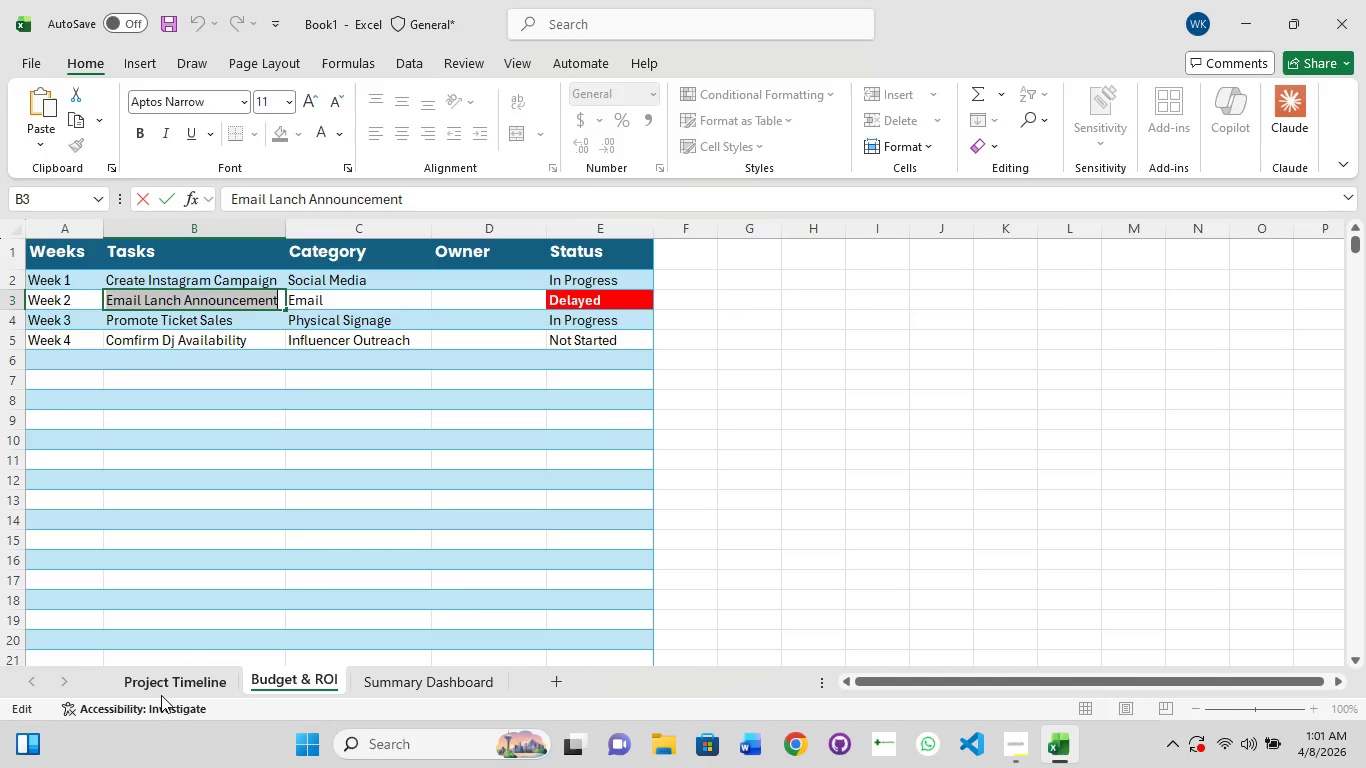 
left_click([162, 679])
 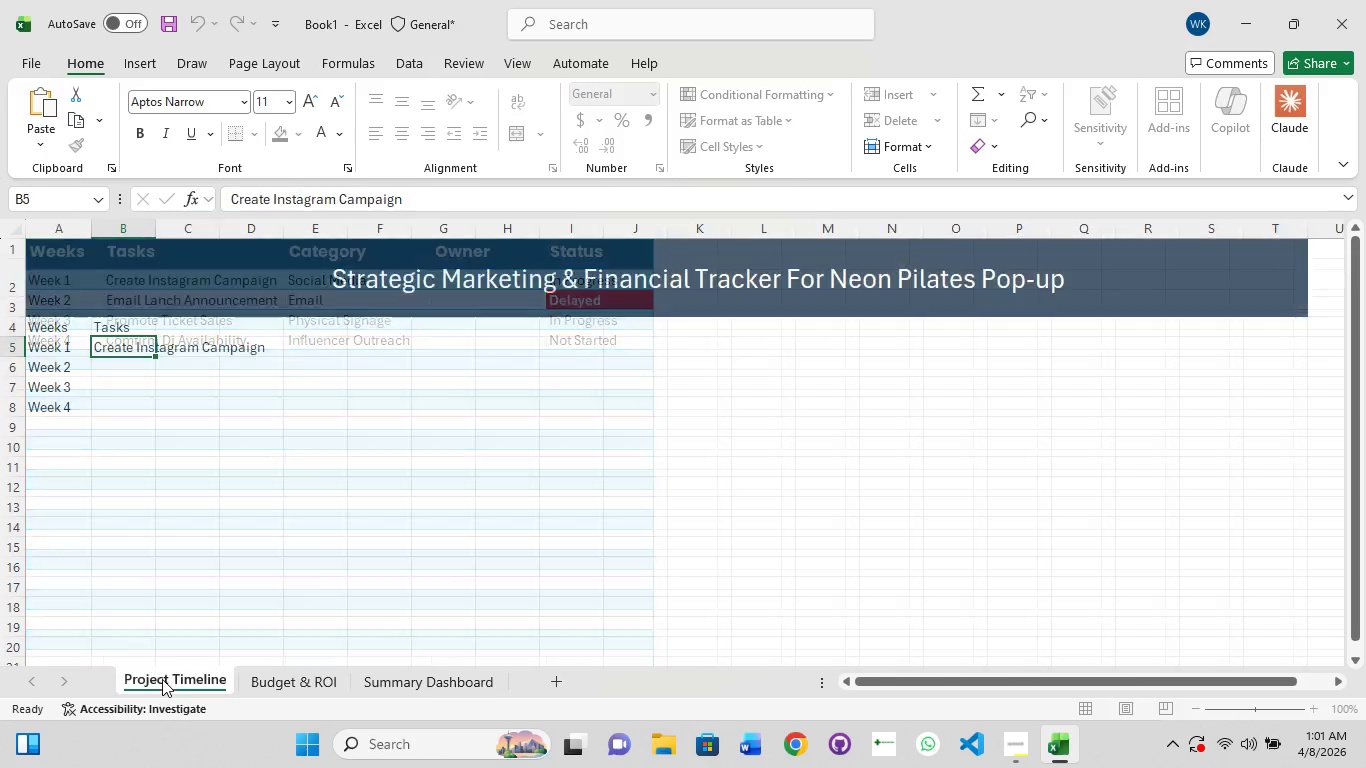 
left_click([162, 679])
 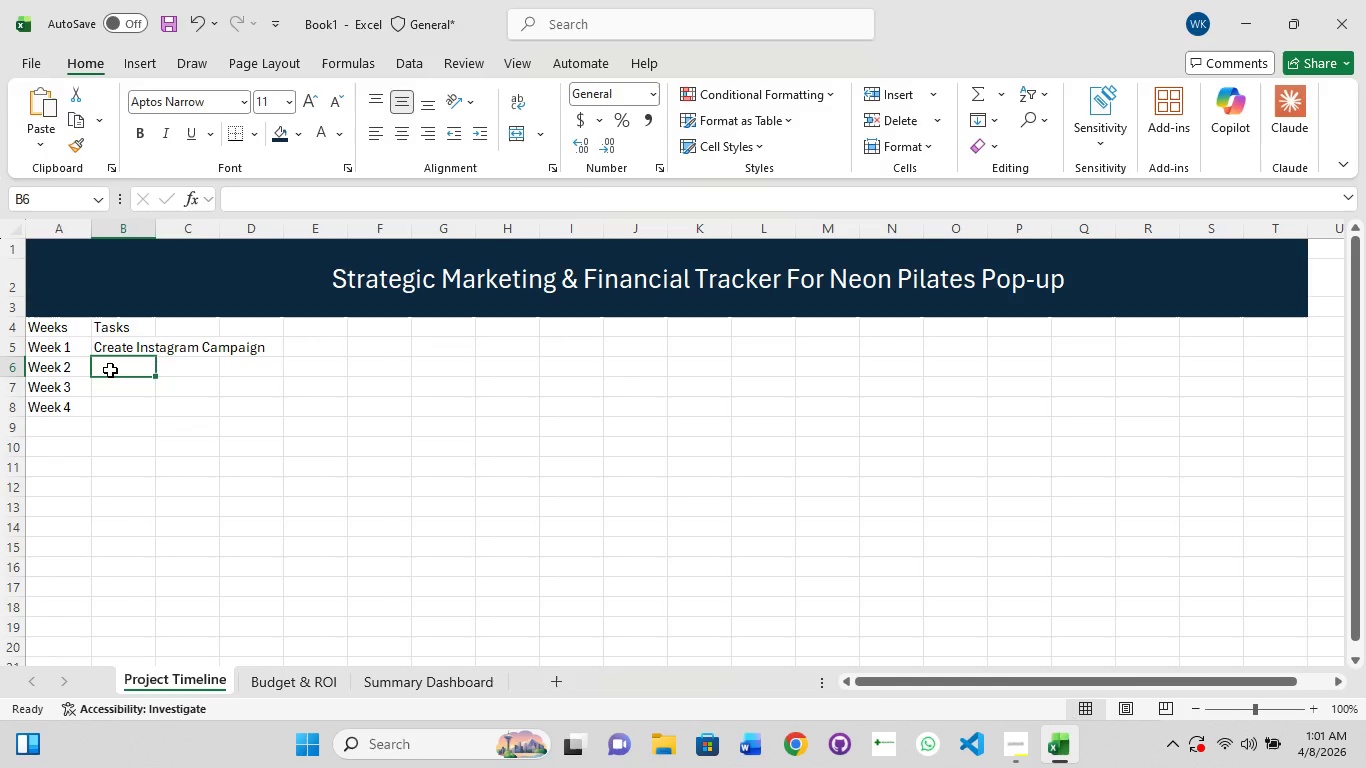 
double_click([110, 370])
 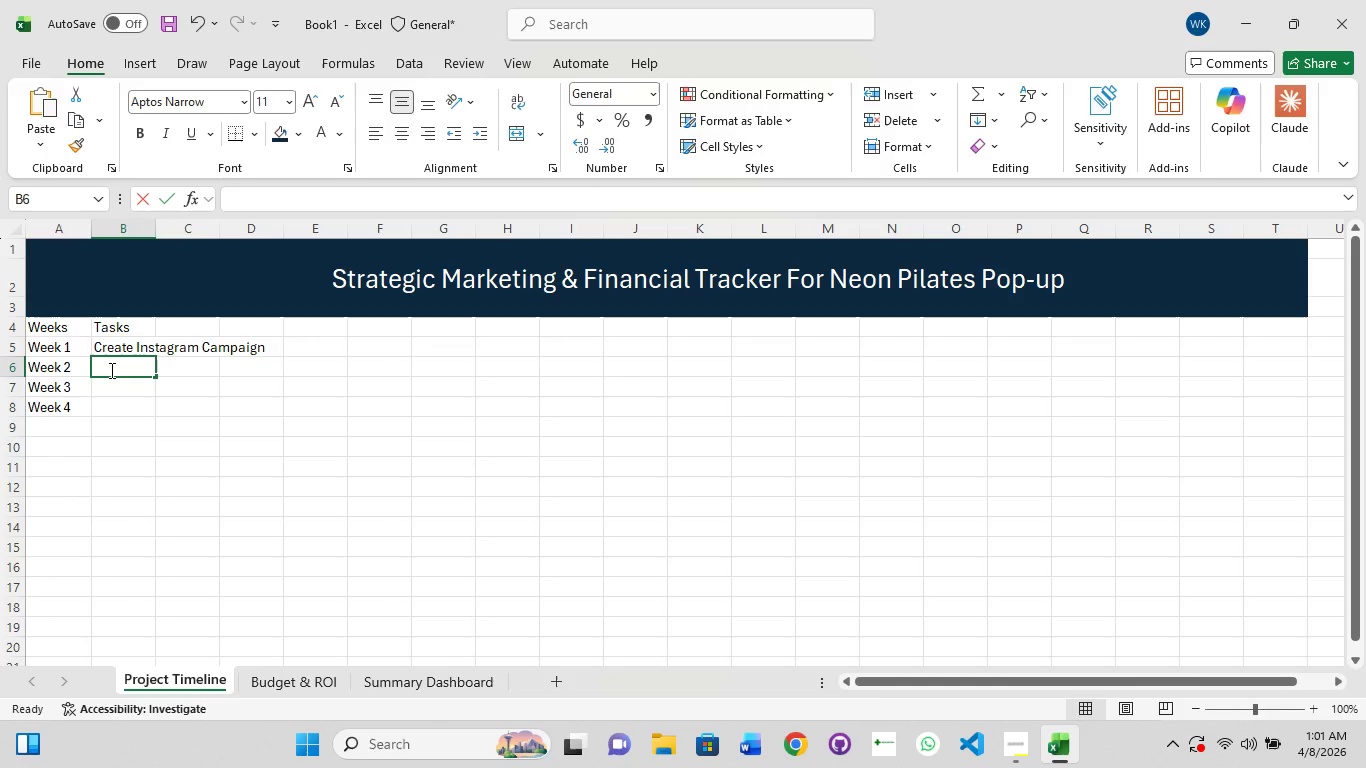 
triple_click([110, 370])
 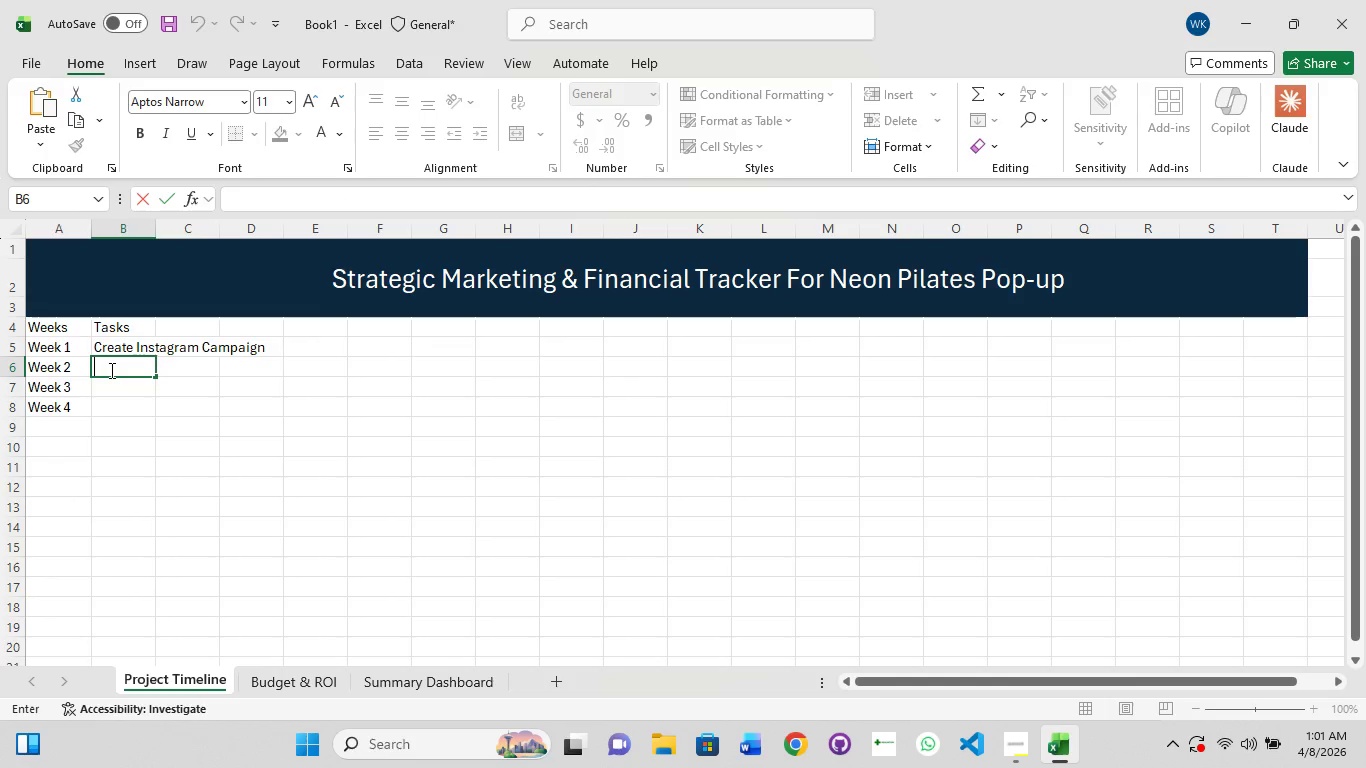 
key(Control+V)
 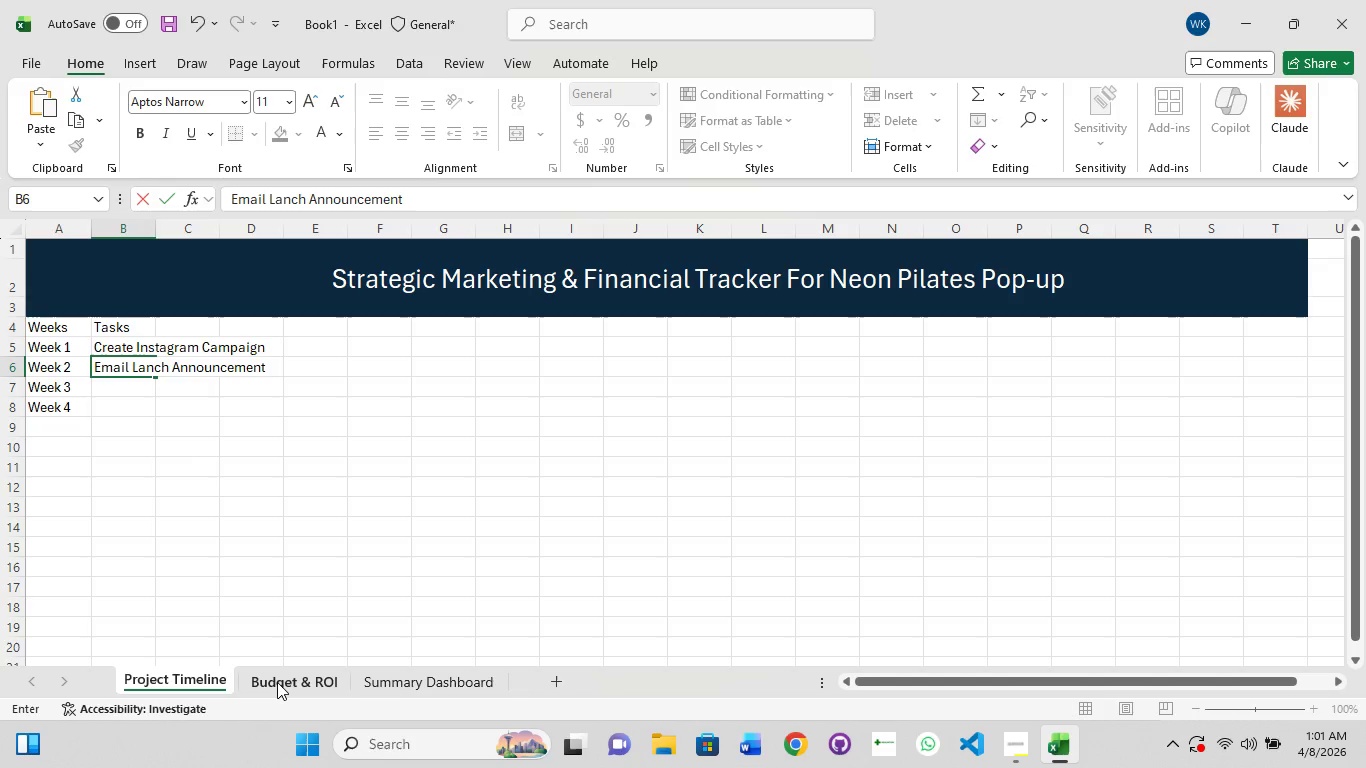 
double_click([278, 683])
 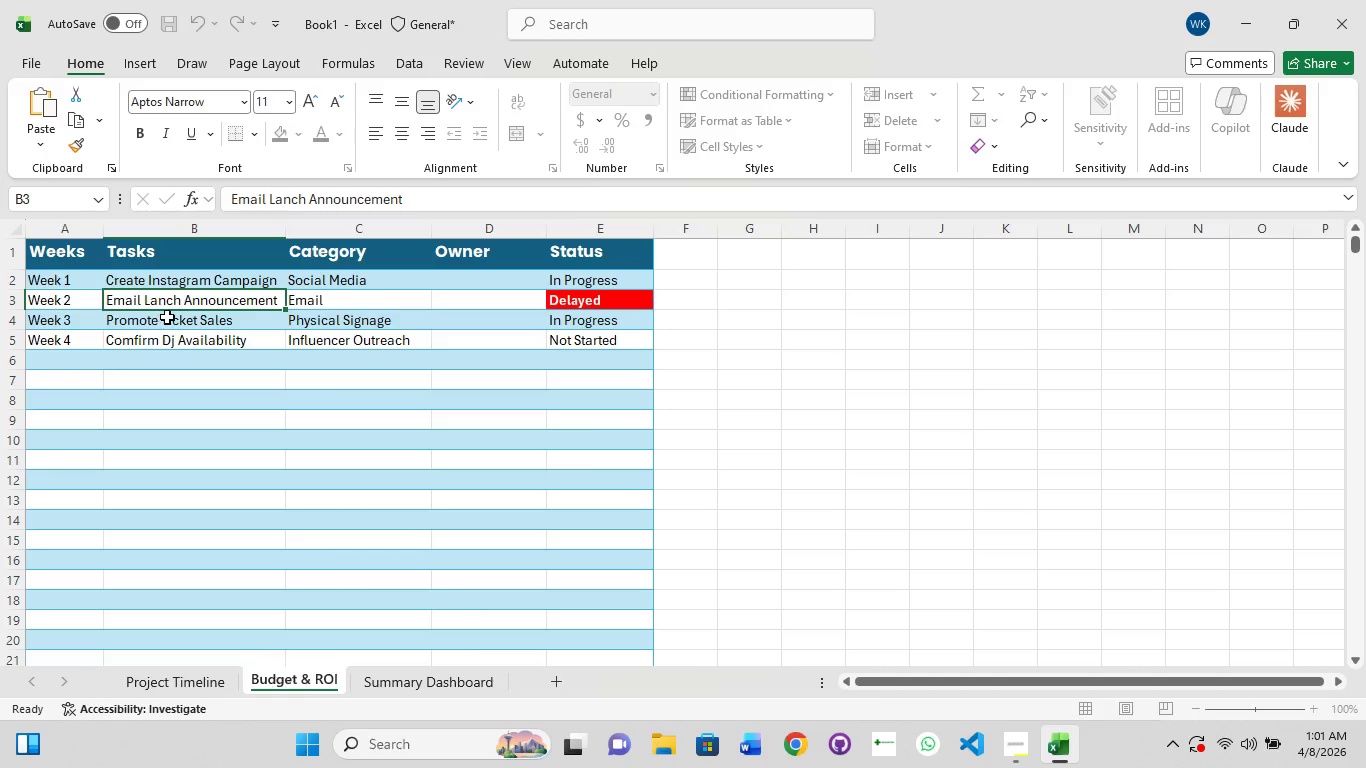 
double_click([168, 317])
 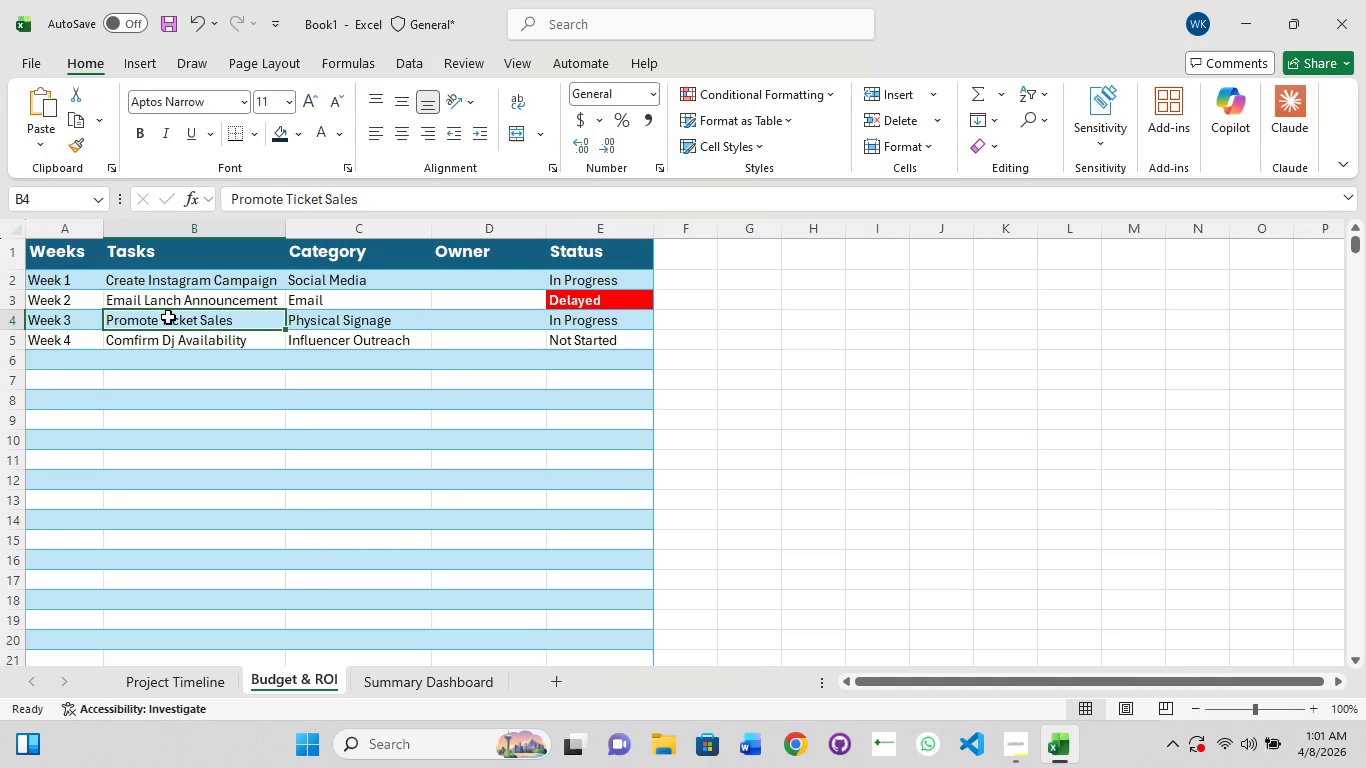 
double_click([168, 317])
 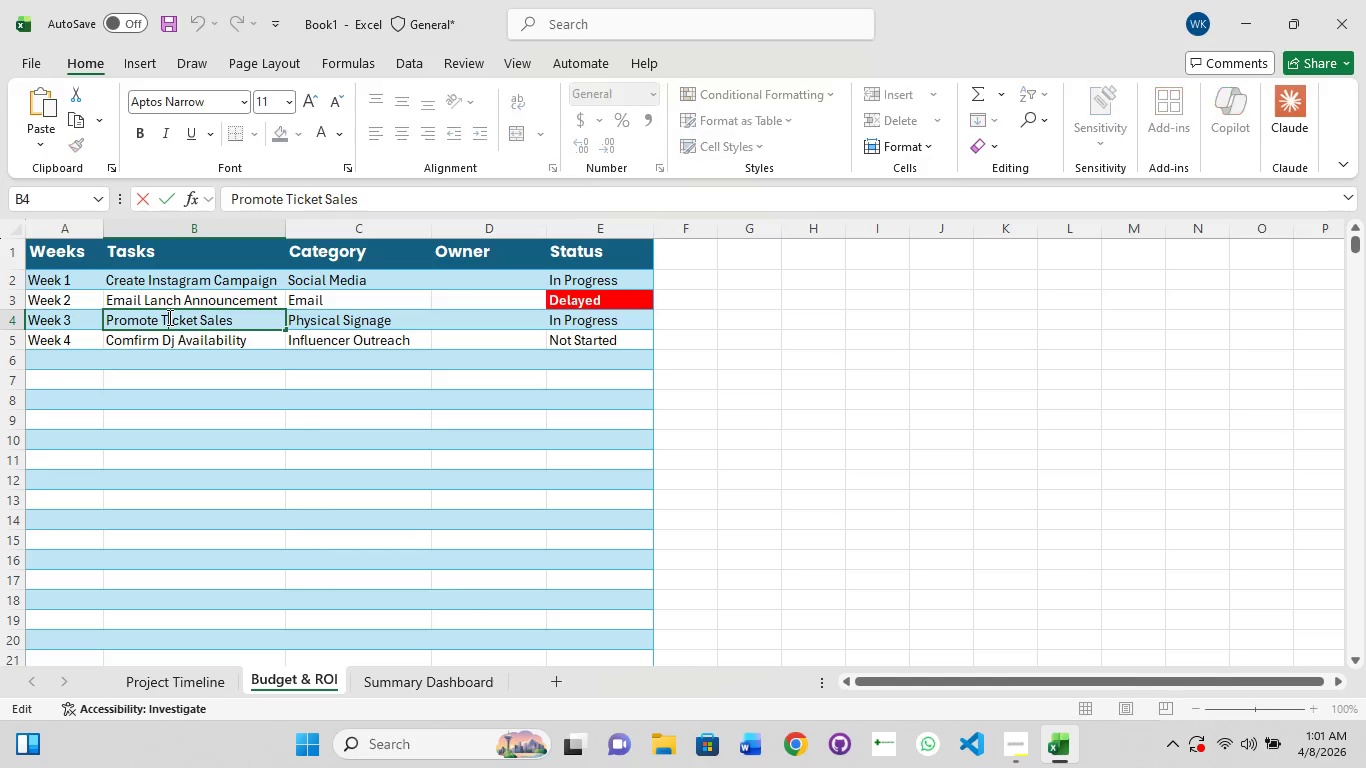 
key(Control+A)
 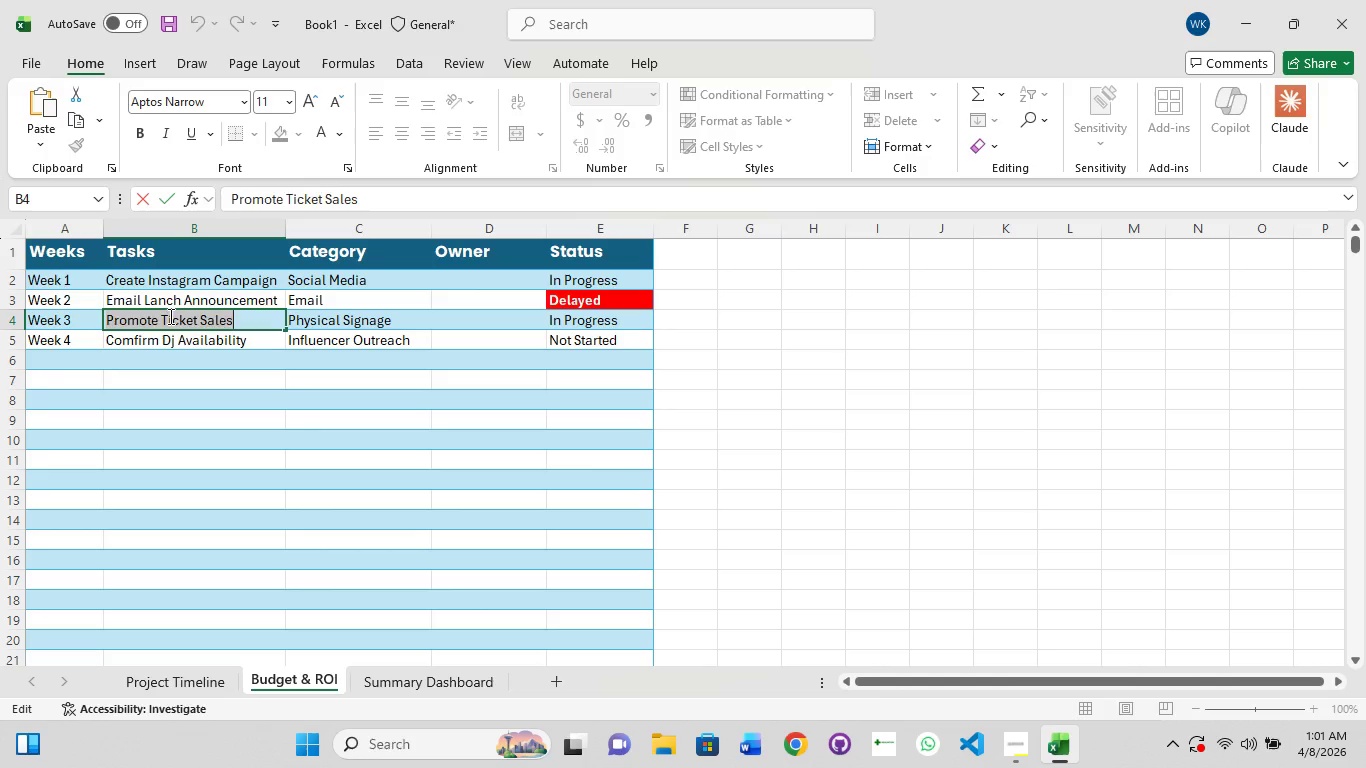 
key(Control+V)
 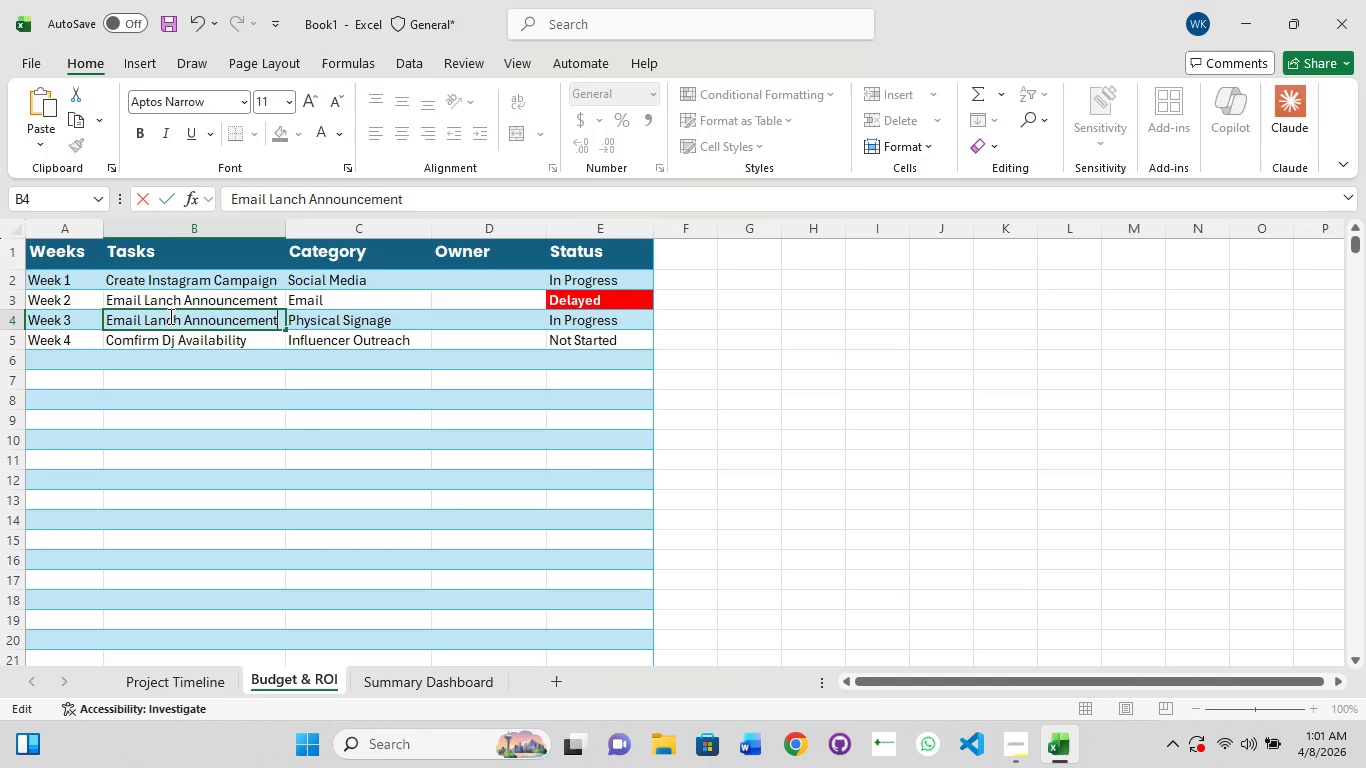 
key(Control+Z)
 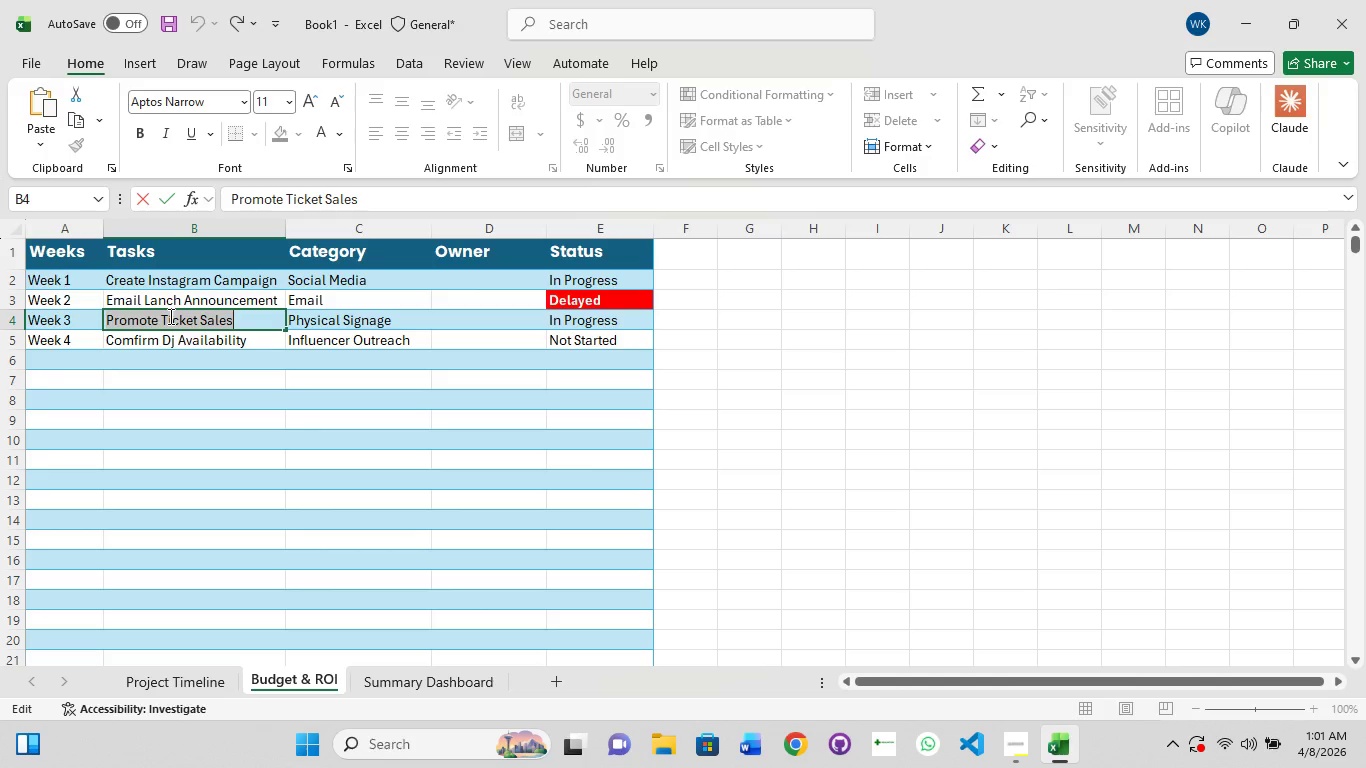 
key(Control+C)
 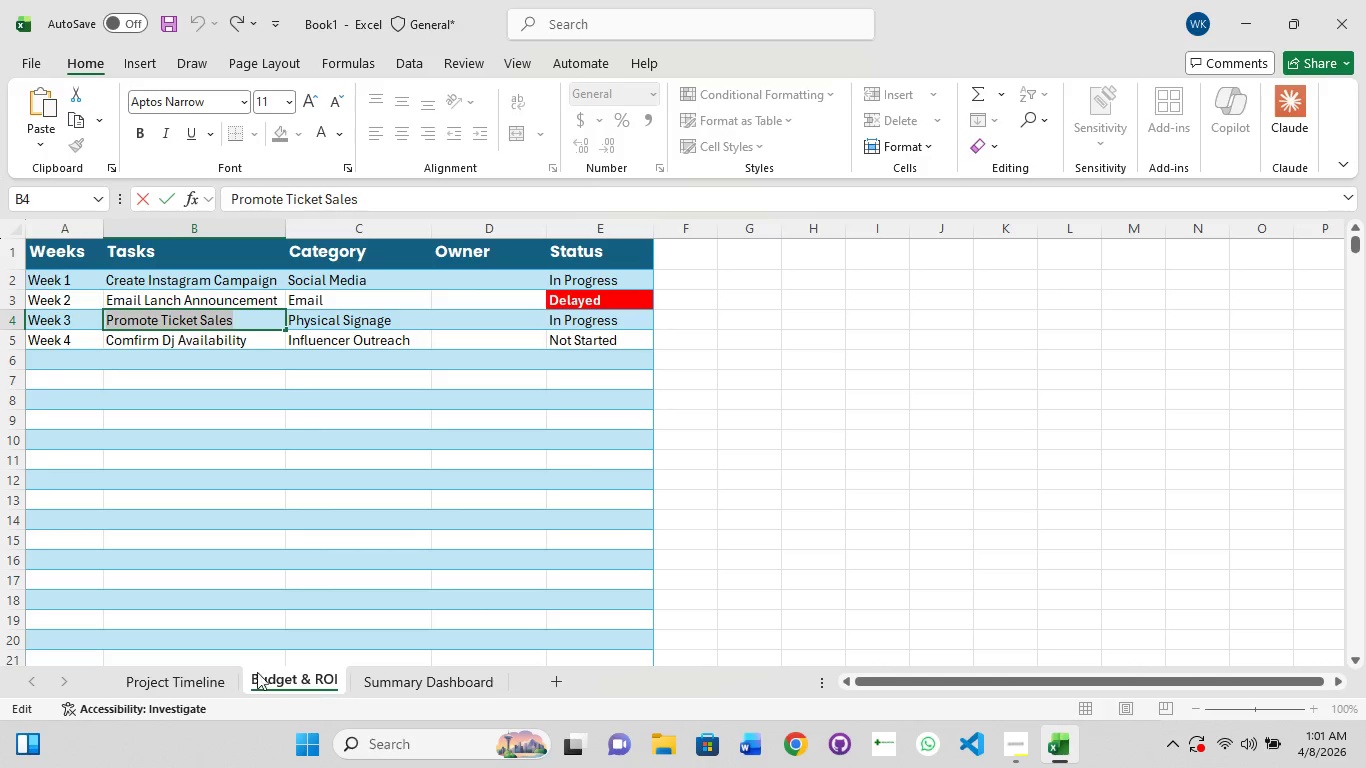 
left_click([199, 683])
 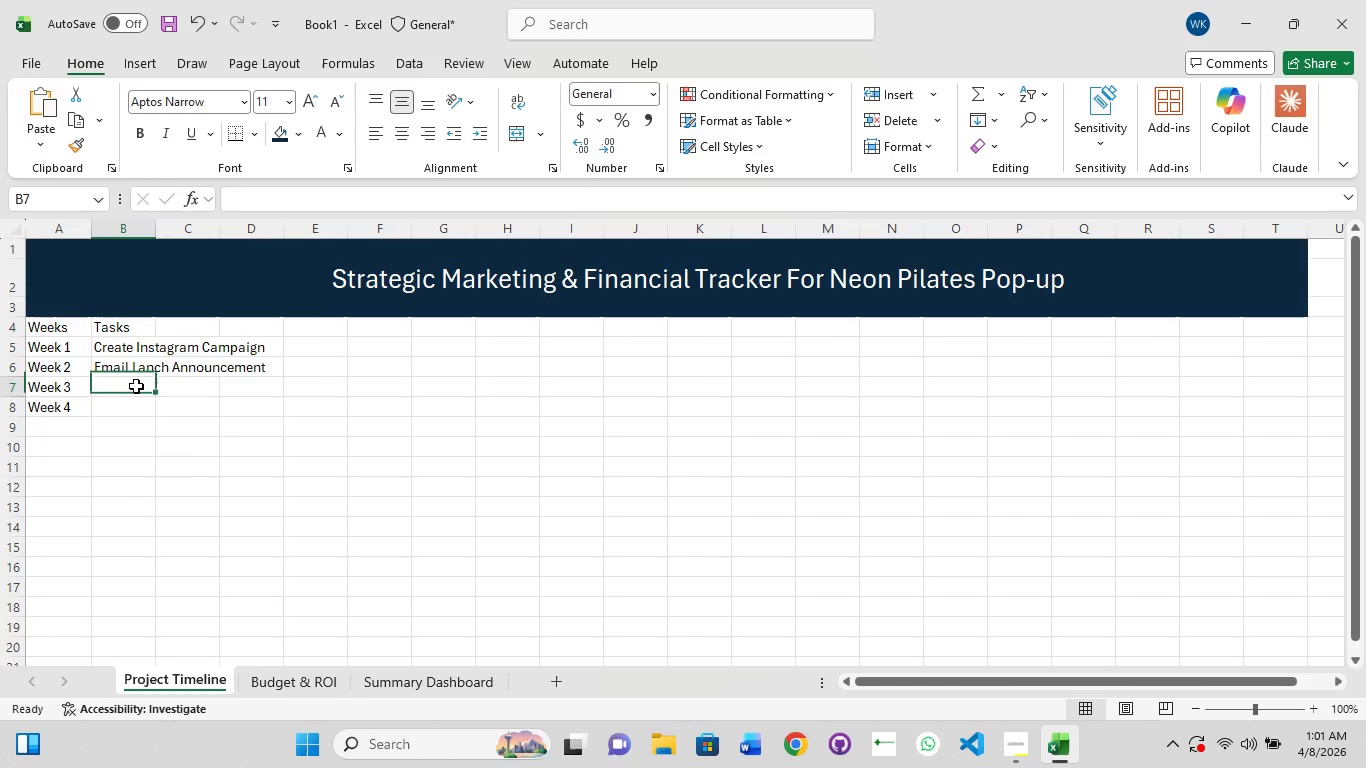 
double_click([136, 386])
 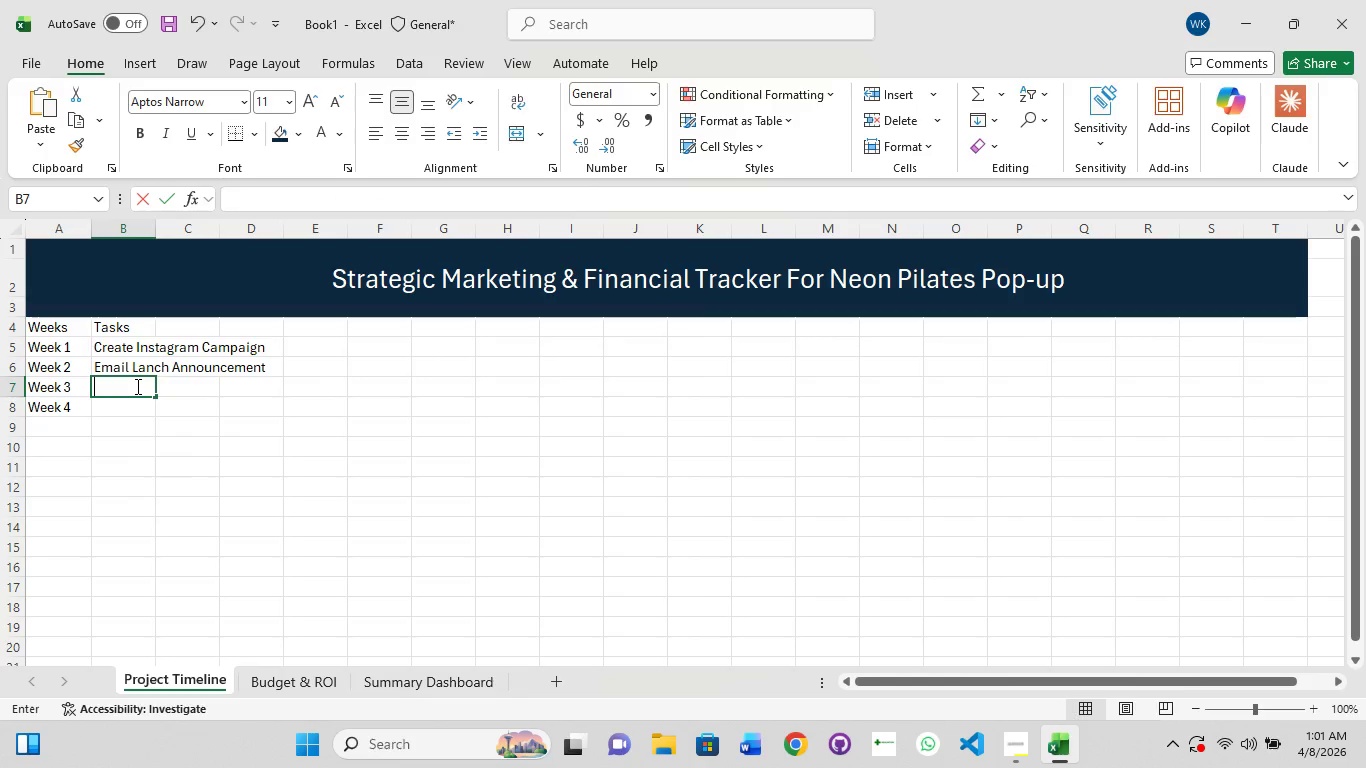 
left_click([136, 386])
 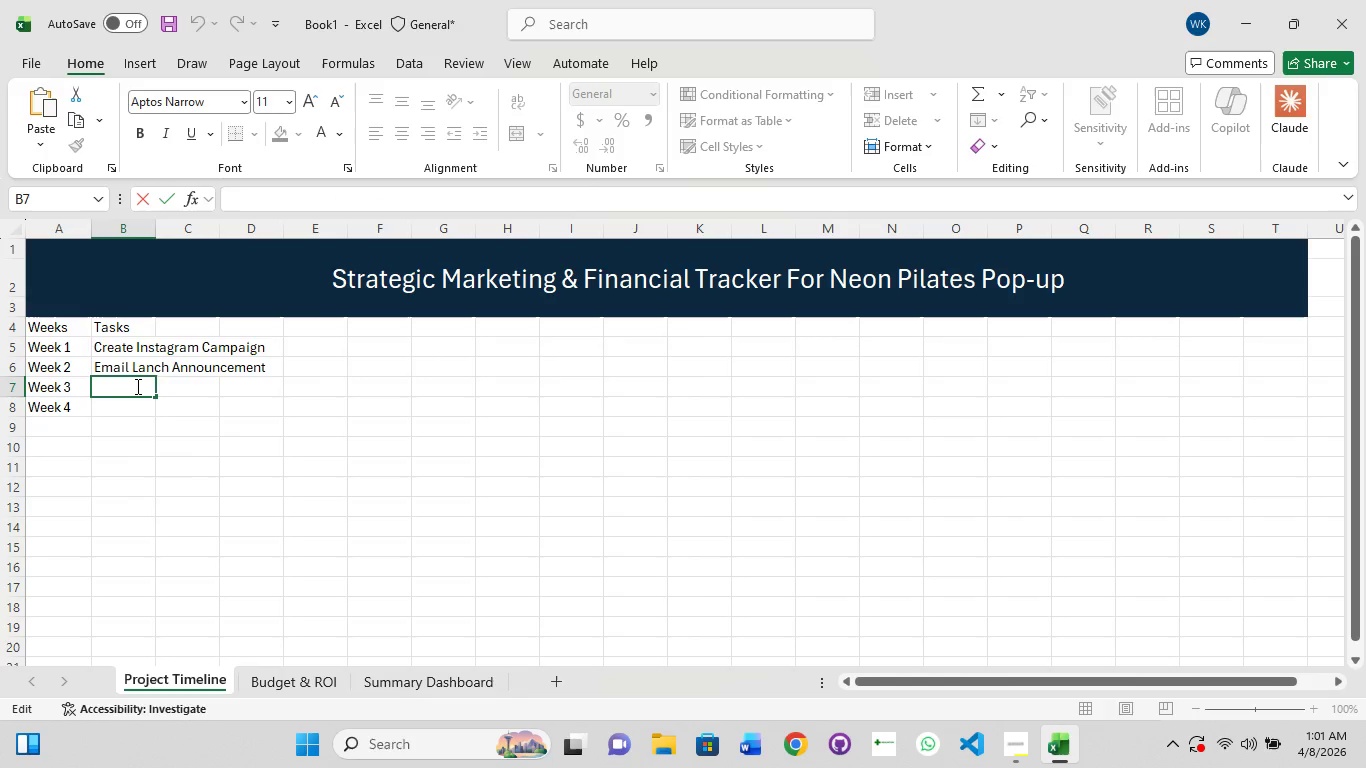 
key(Control+V)
 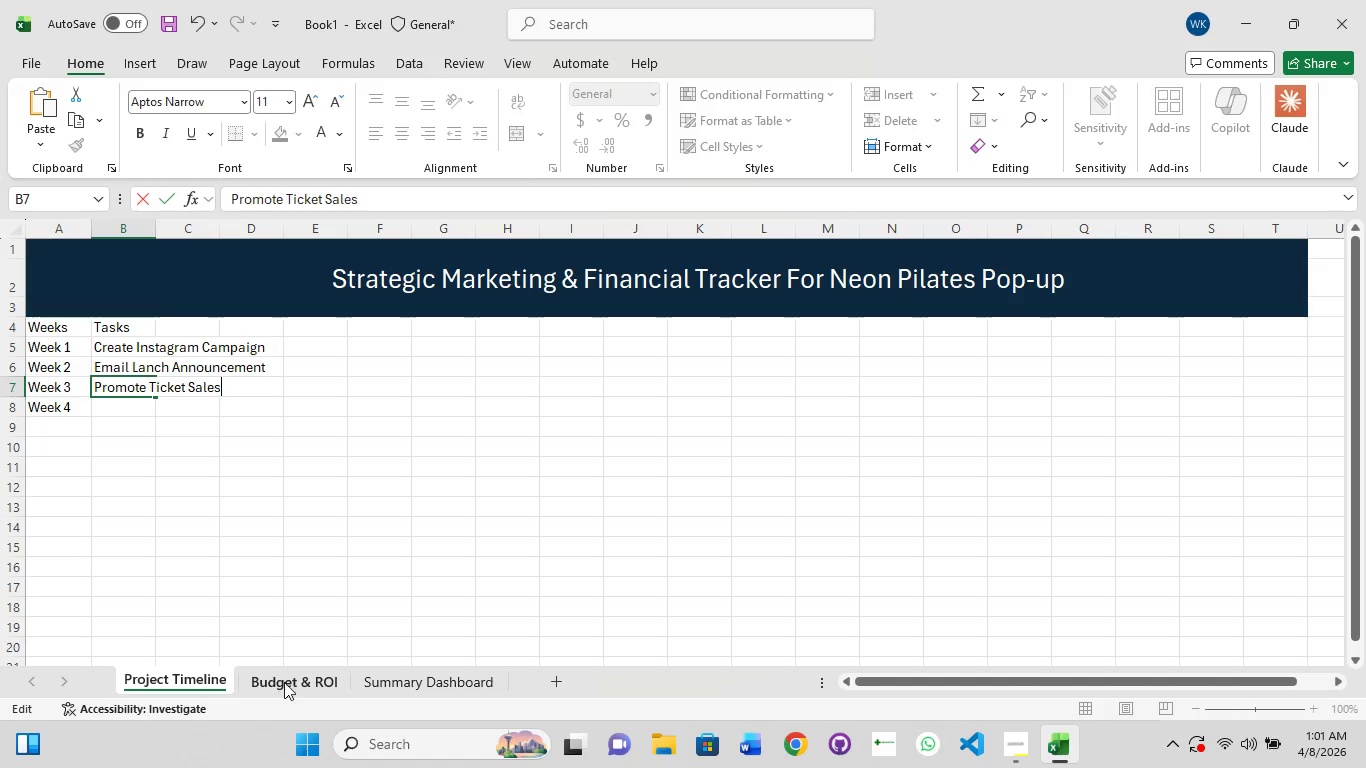 
left_click([286, 679])
 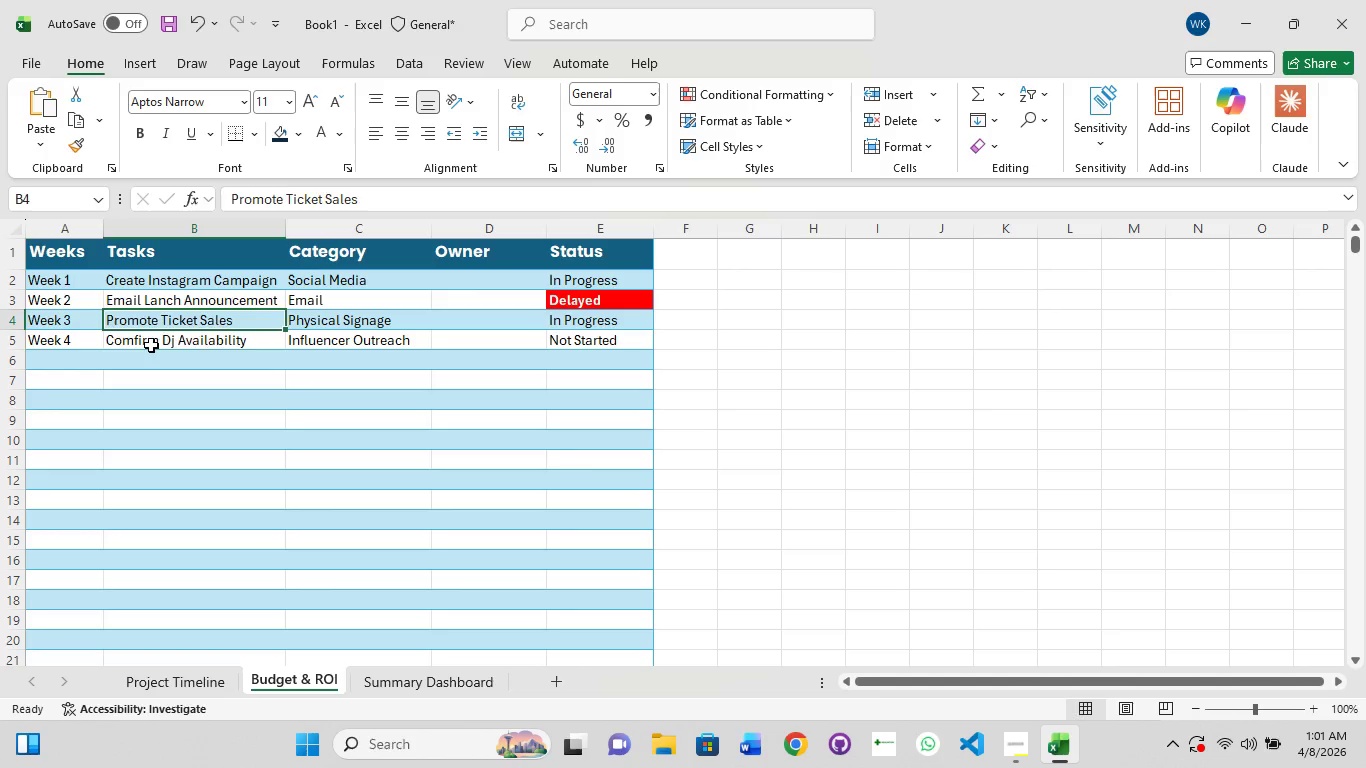 
double_click([151, 345])
 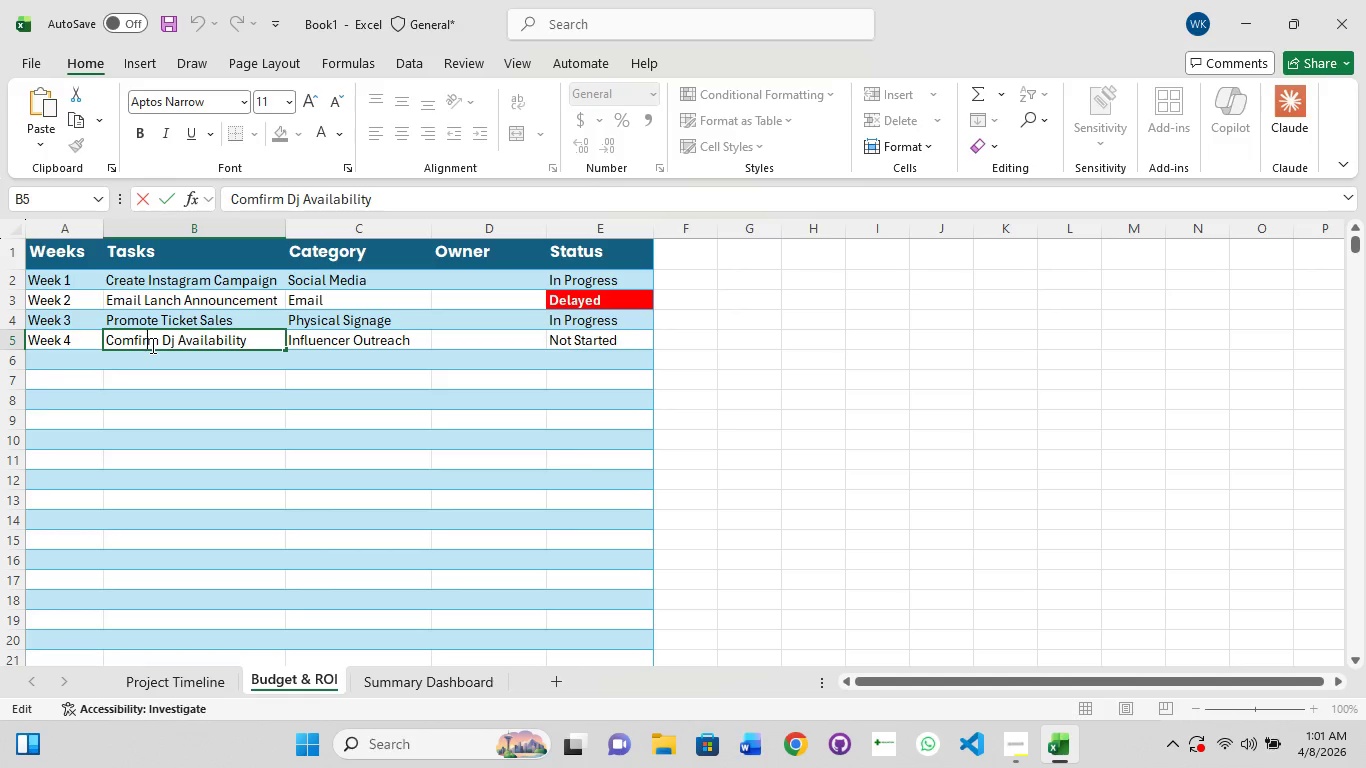 
key(Control+A)
 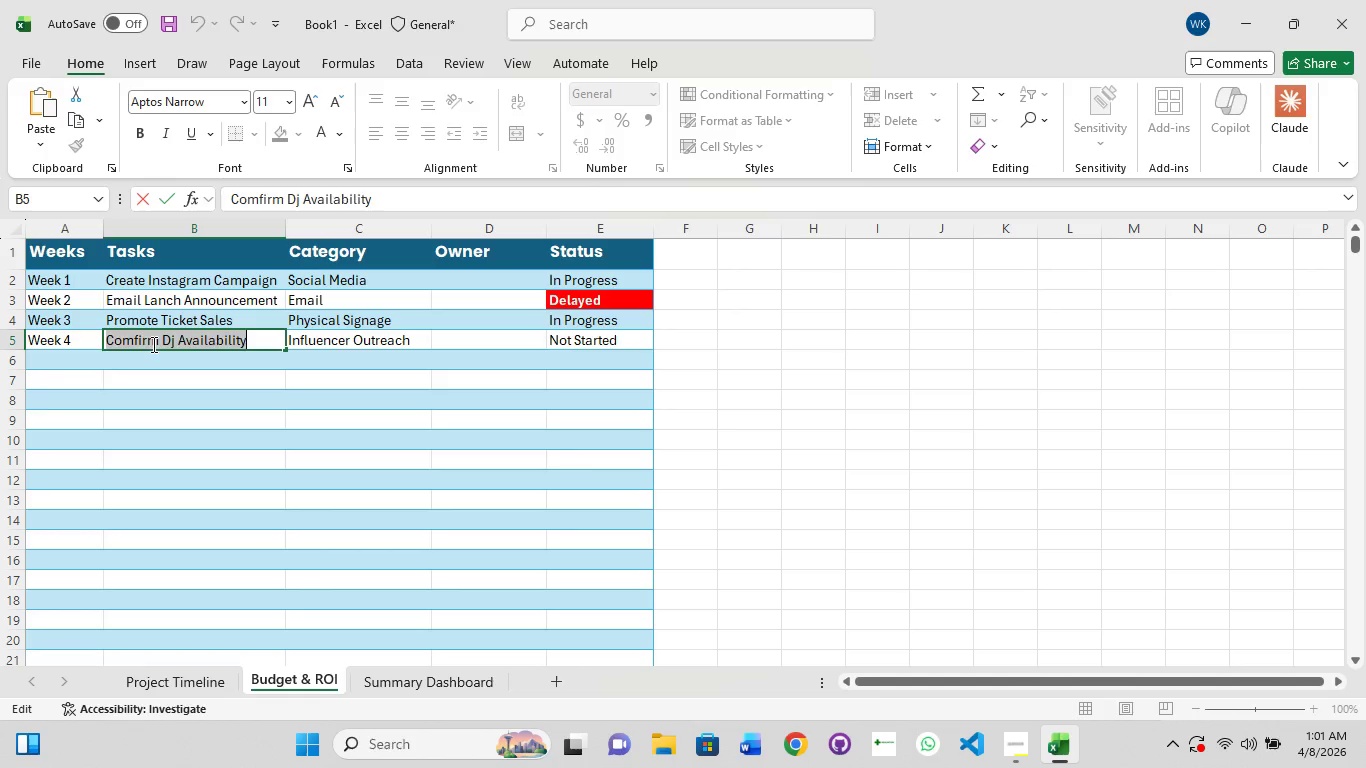 
hold_key(key=V, duration=0.42)
 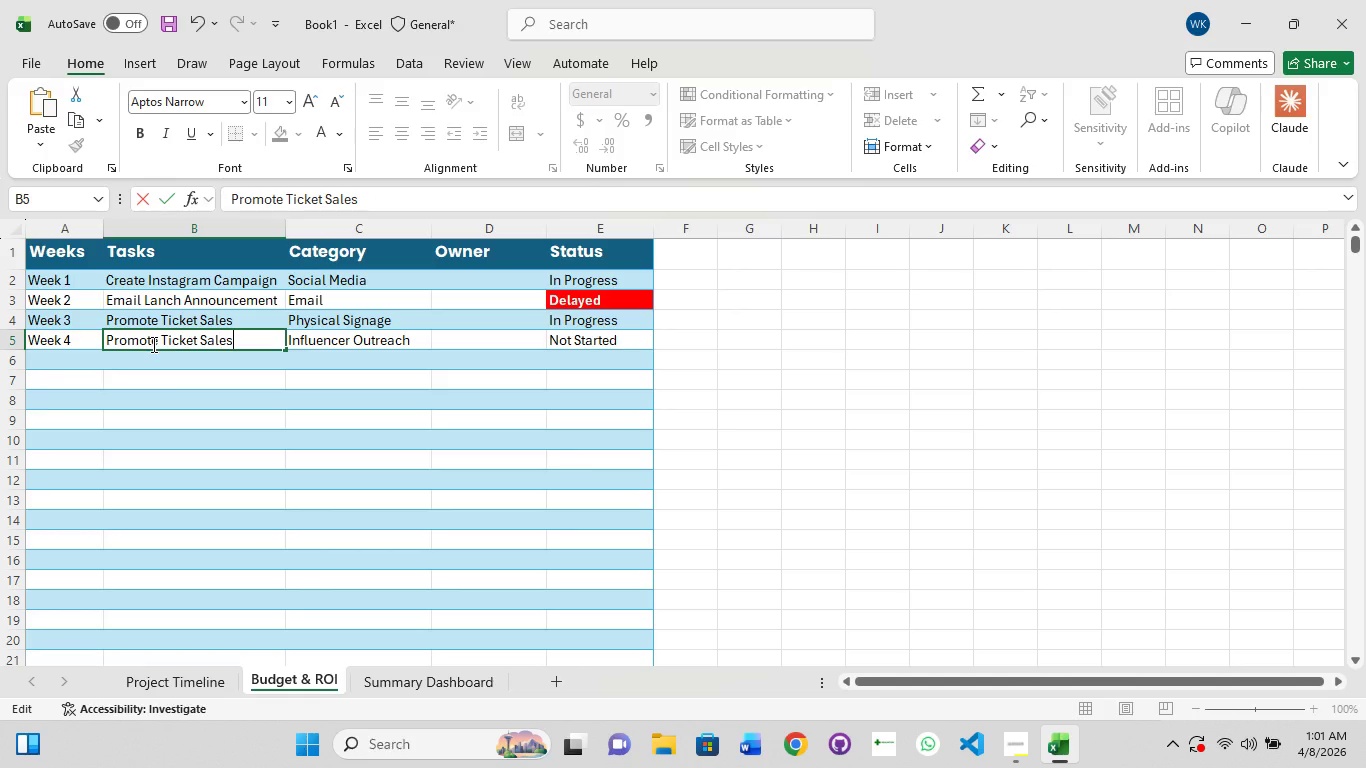 
key(Control+Z)
 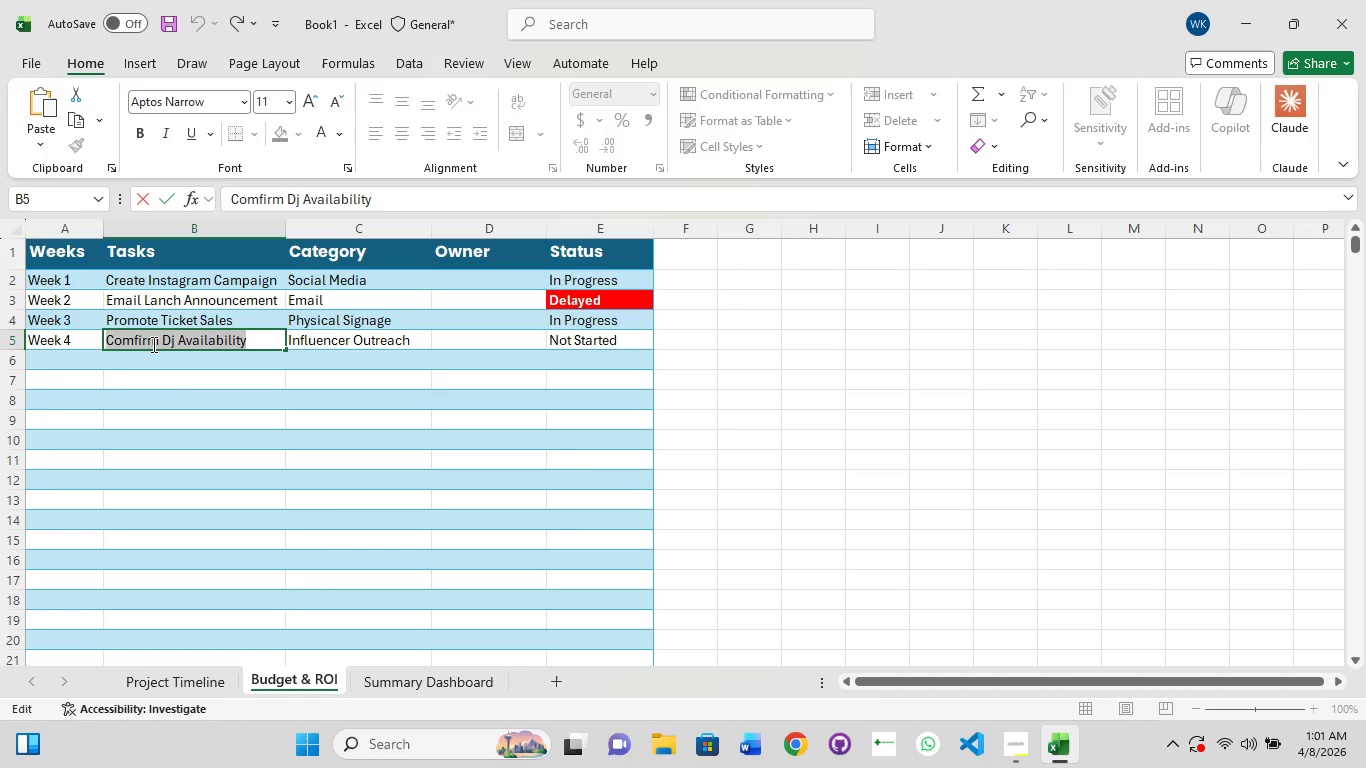 
key(Control+A)
 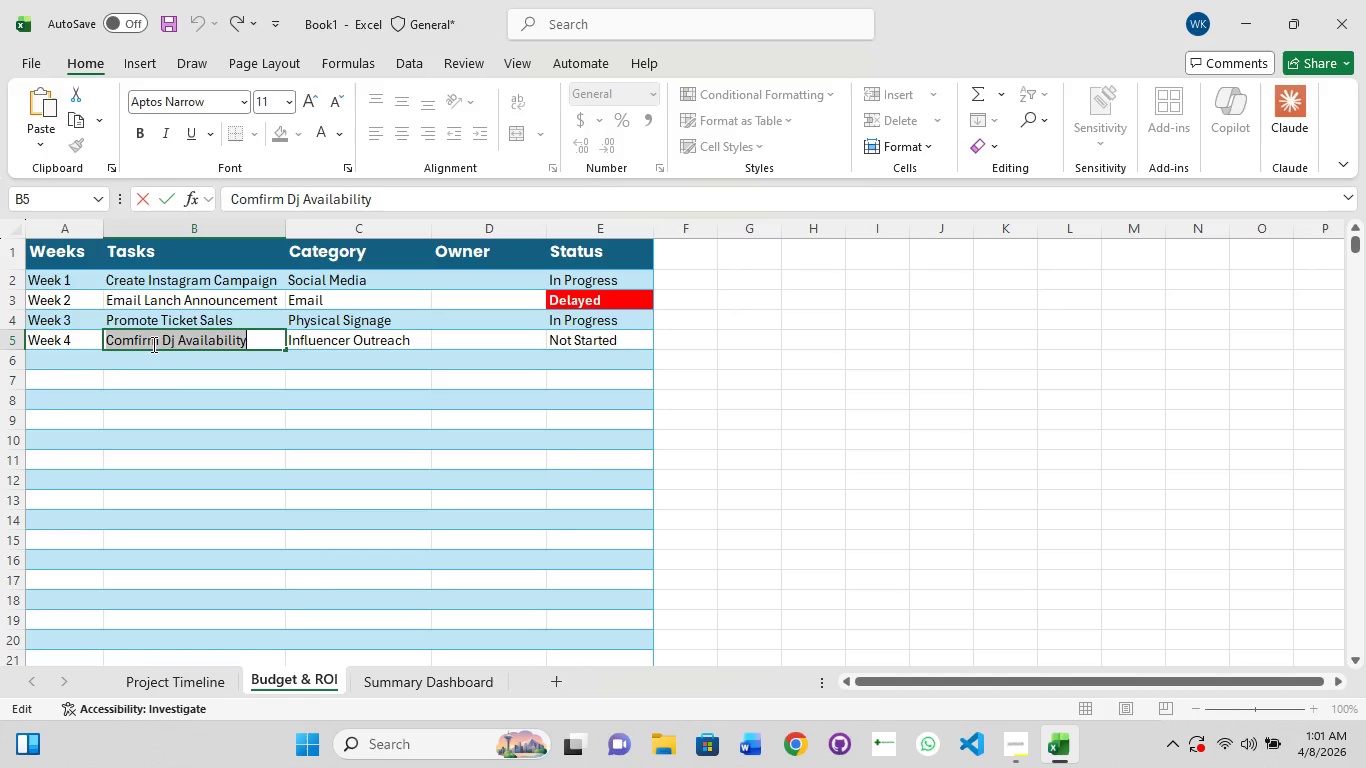 
key(Control+C)
 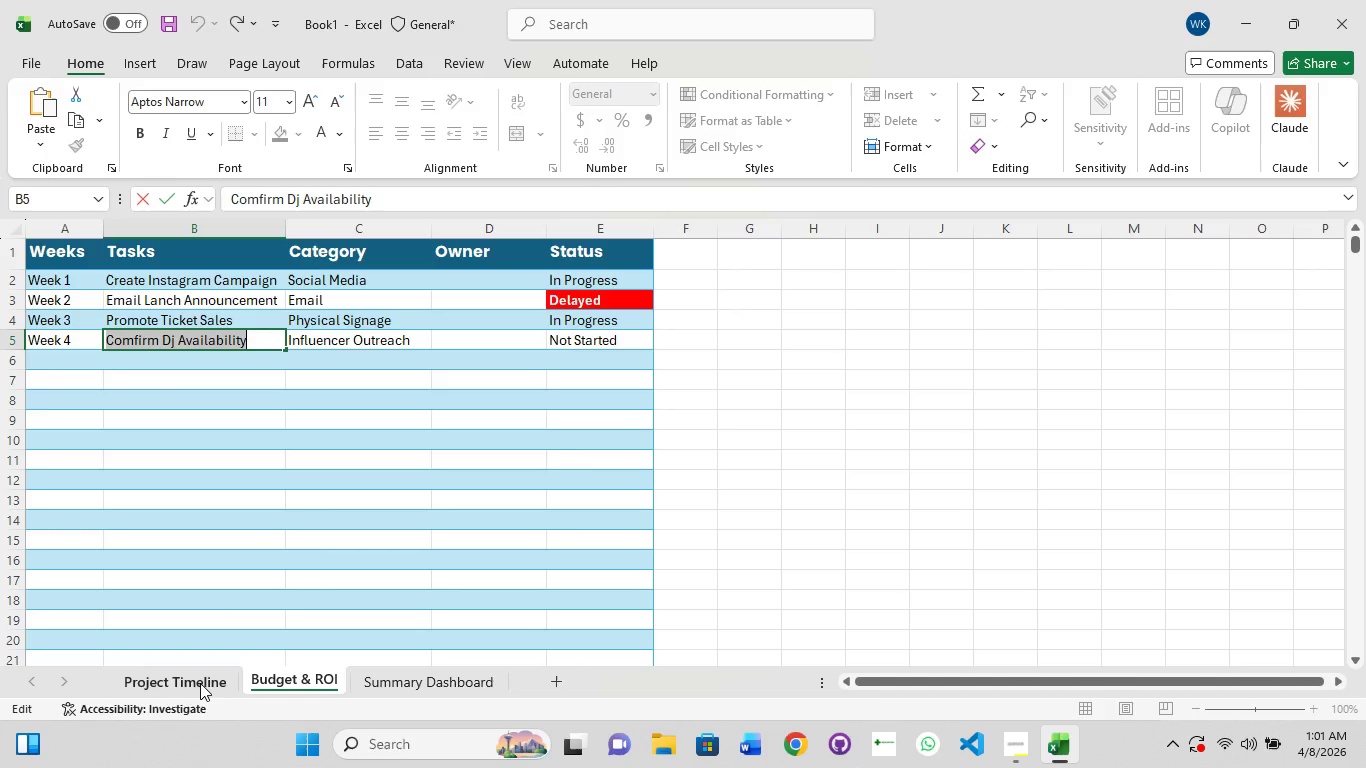 
left_click([196, 678])
 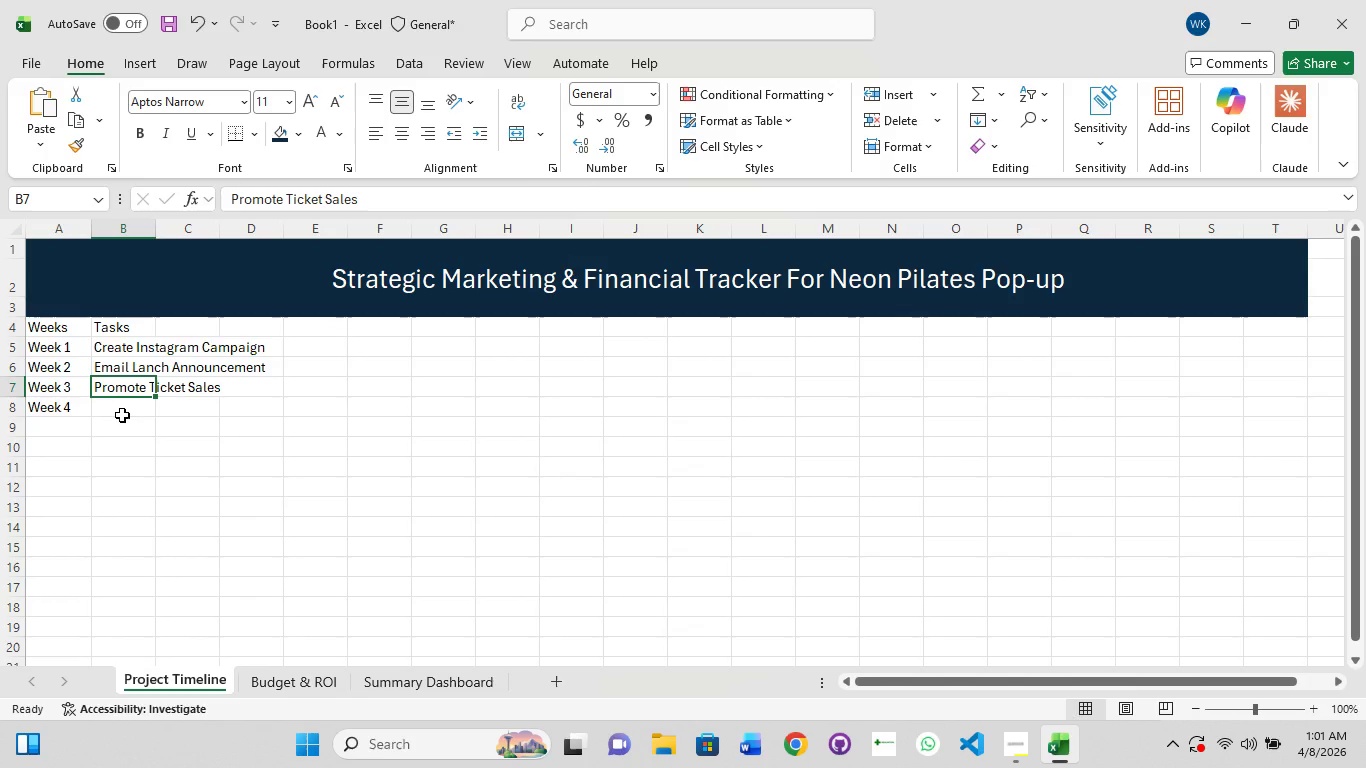 
left_click([122, 410])
 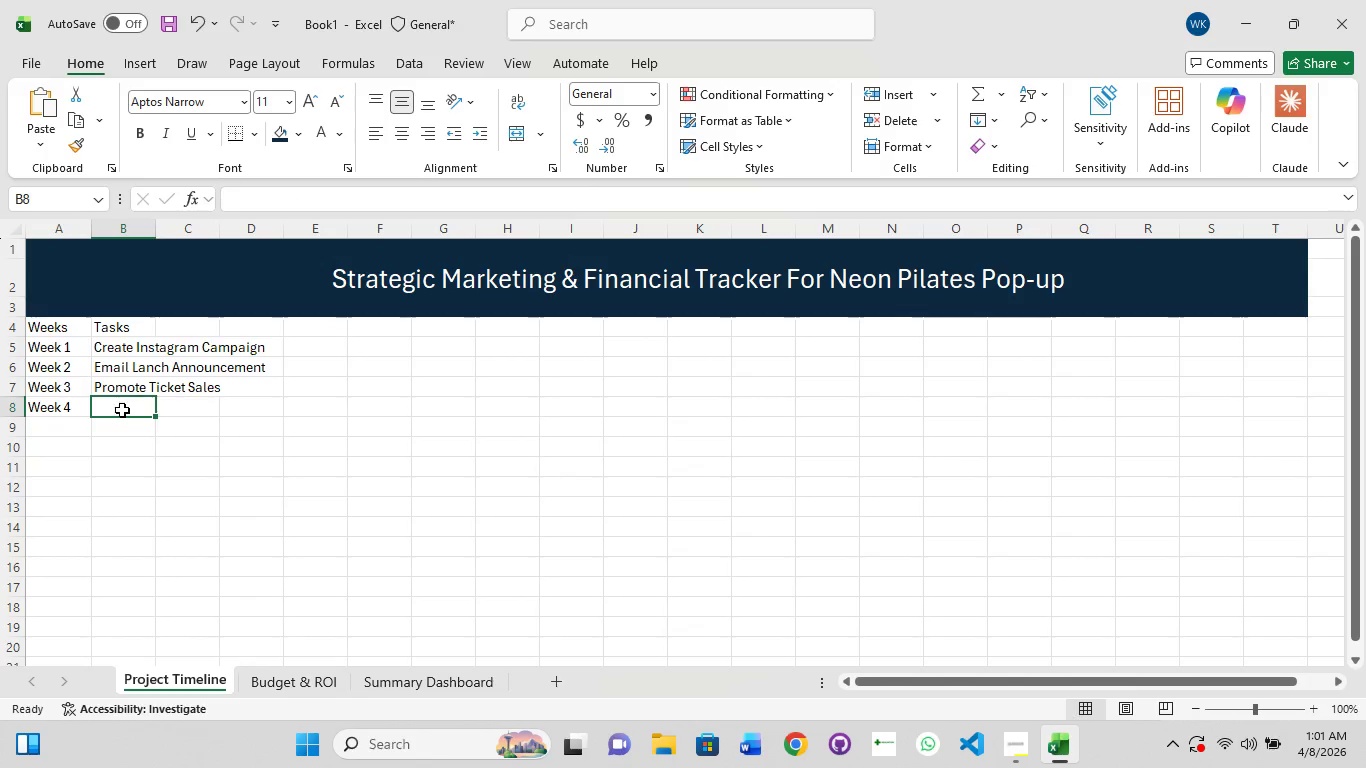 
left_click([122, 410])
 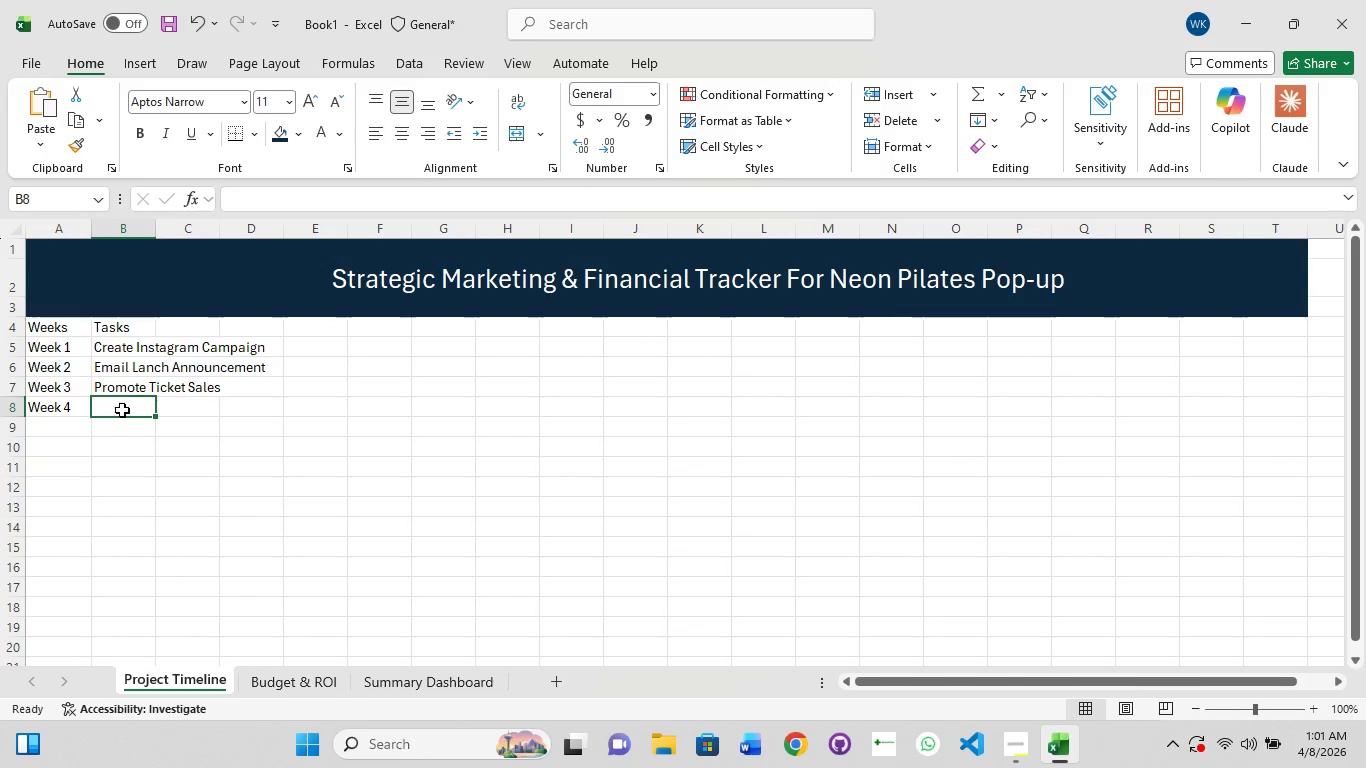 
key(Control+ControlLeft)
 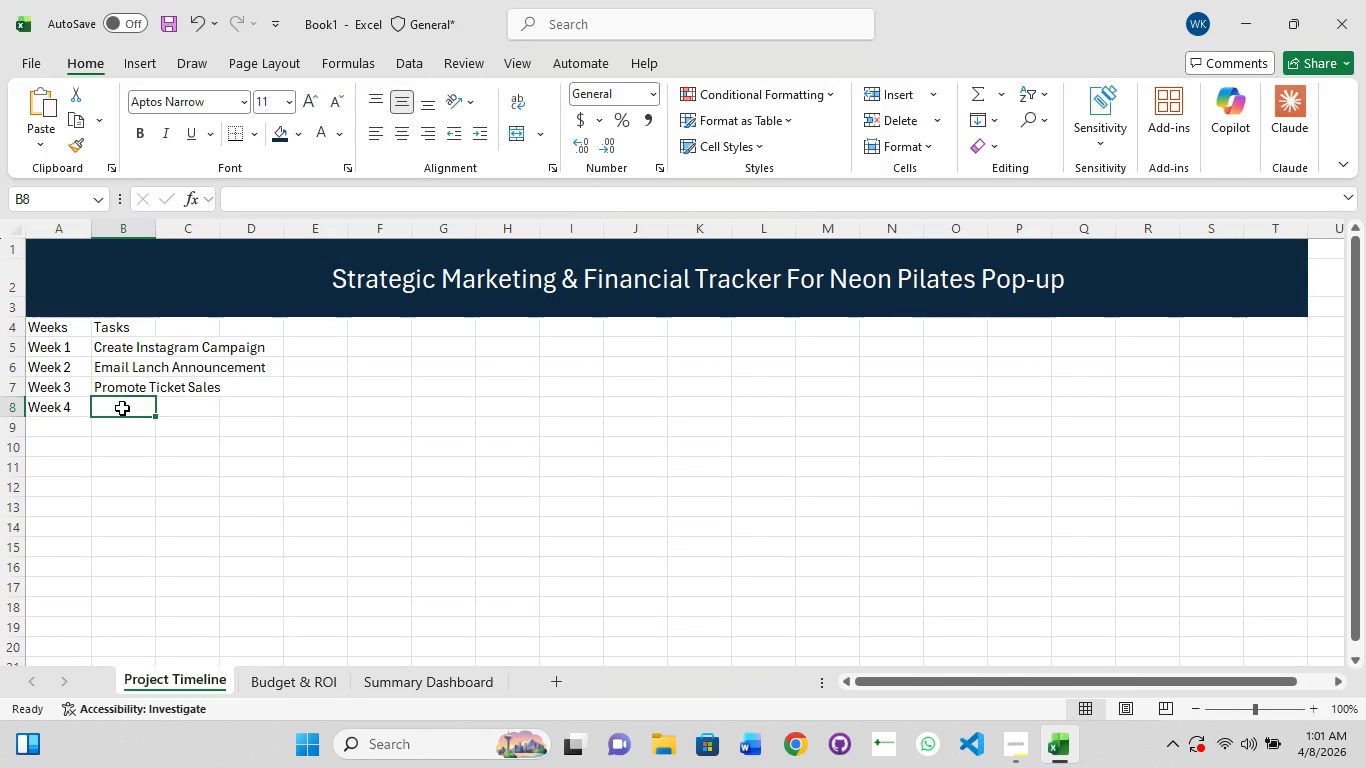 
double_click([122, 408])
 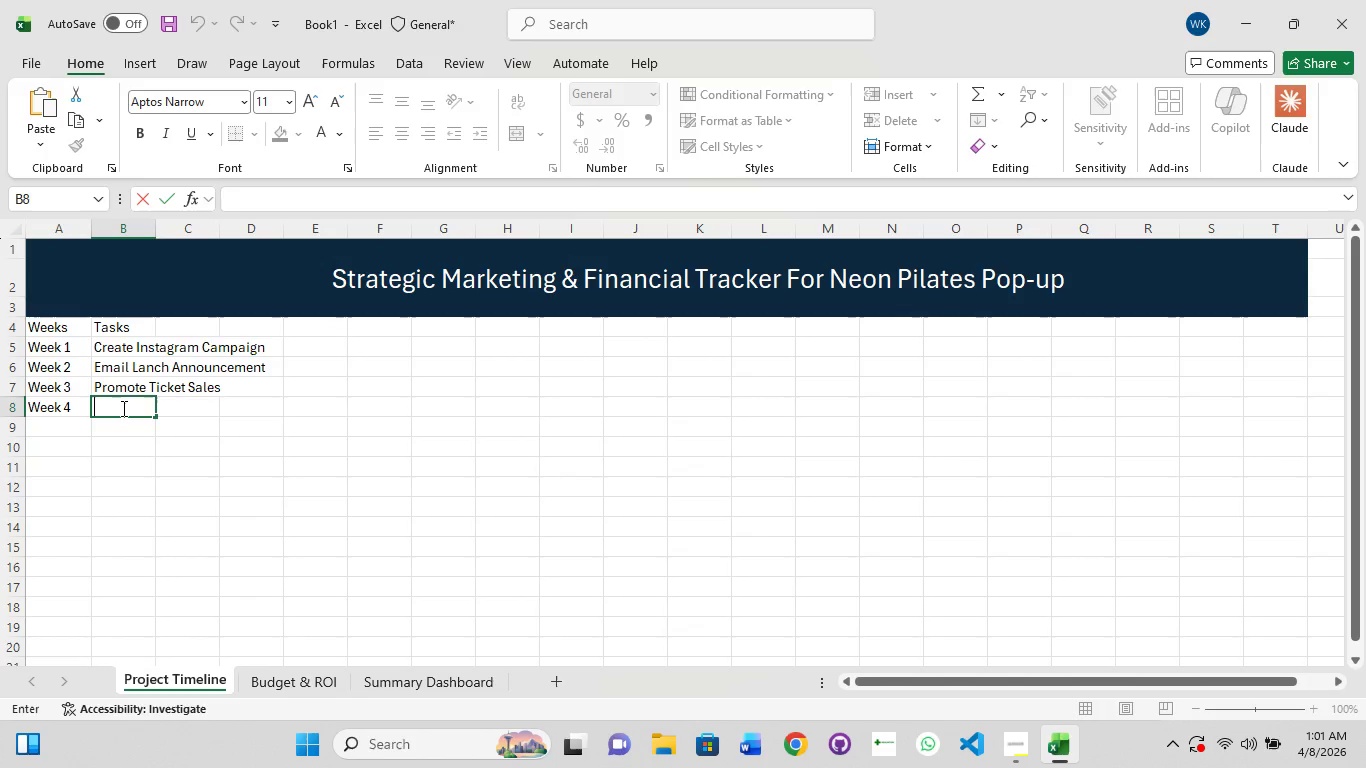 
key(Control+C)
 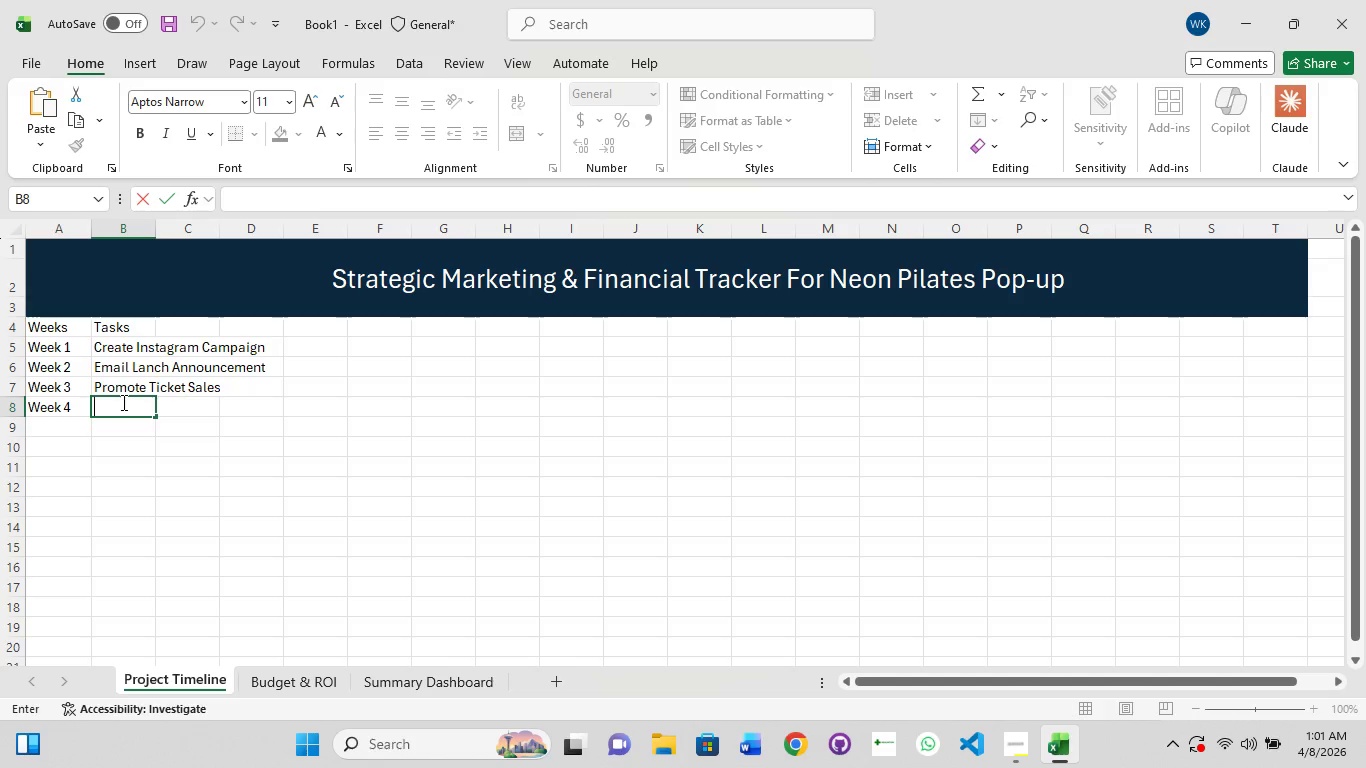 
key(Control+V)
 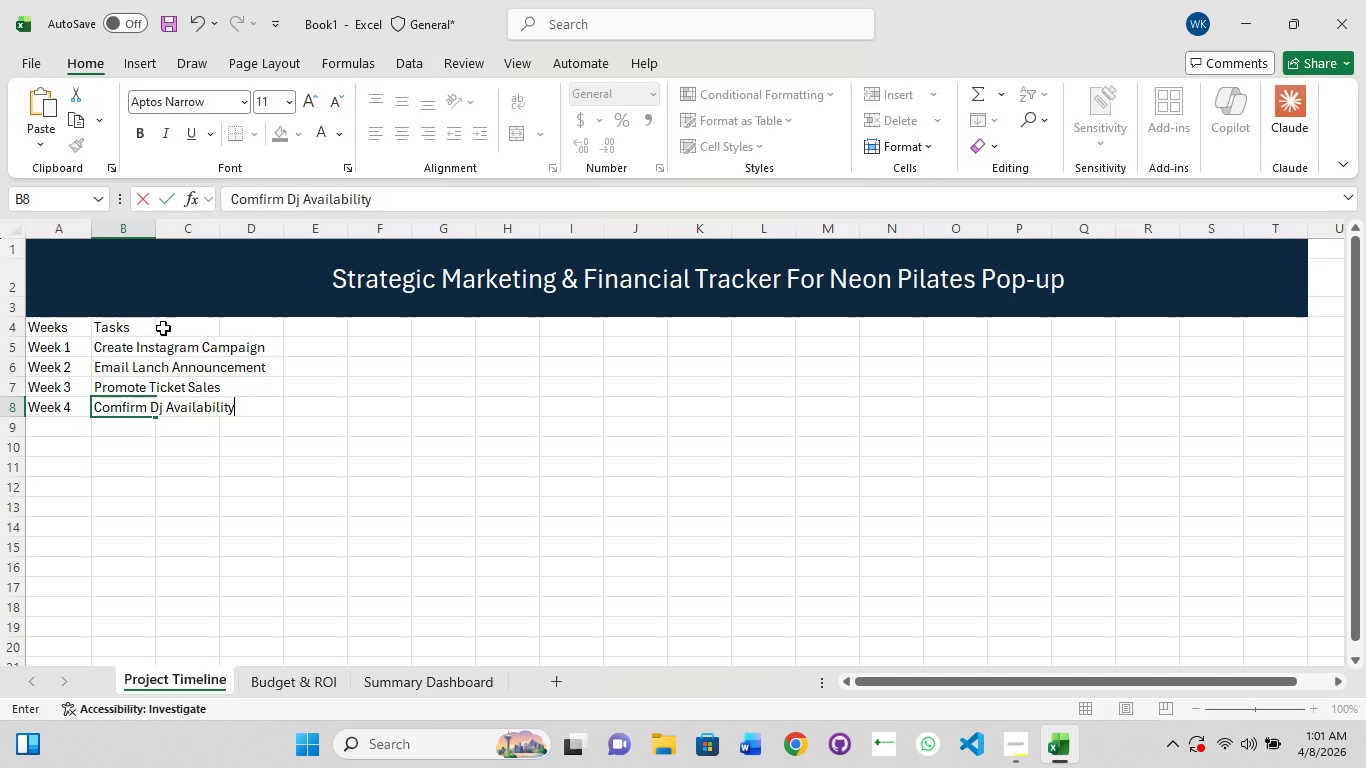 
left_click([153, 316])
 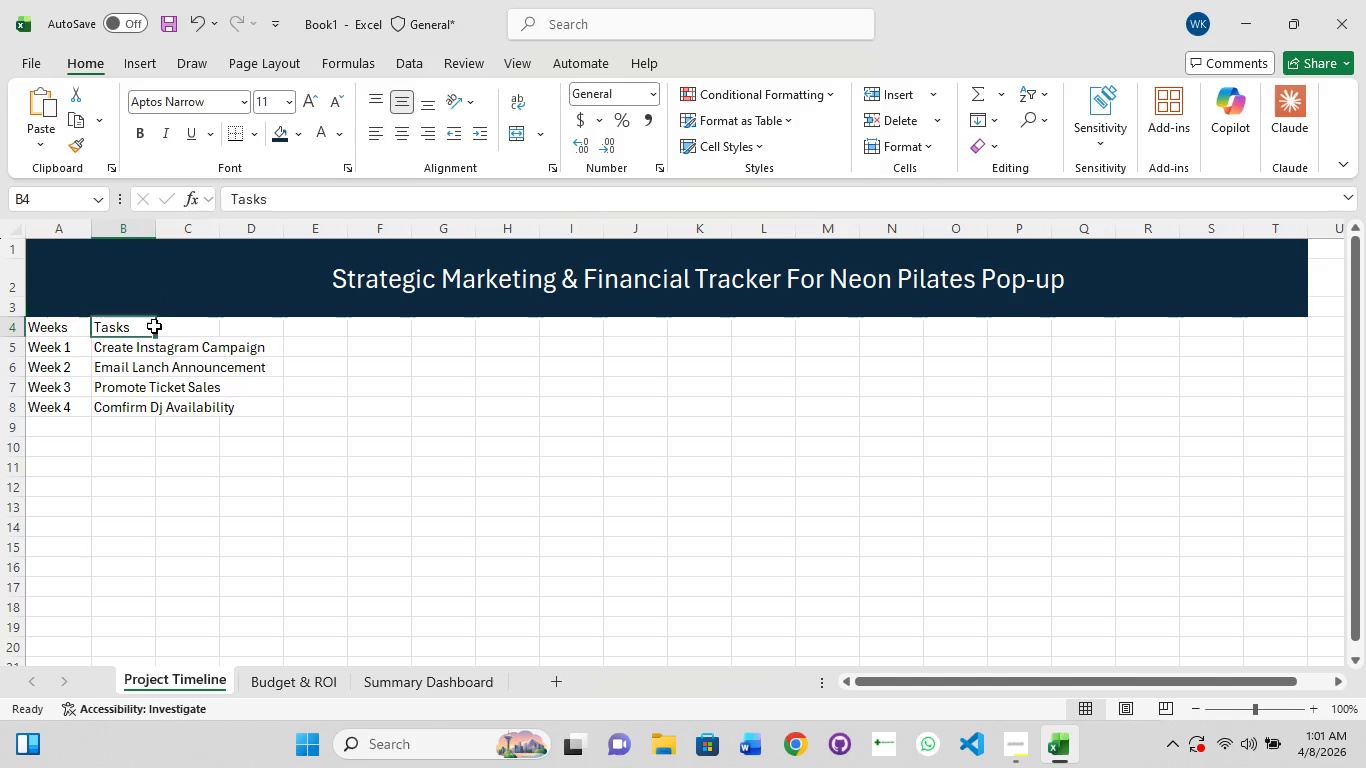 
left_click([154, 326])
 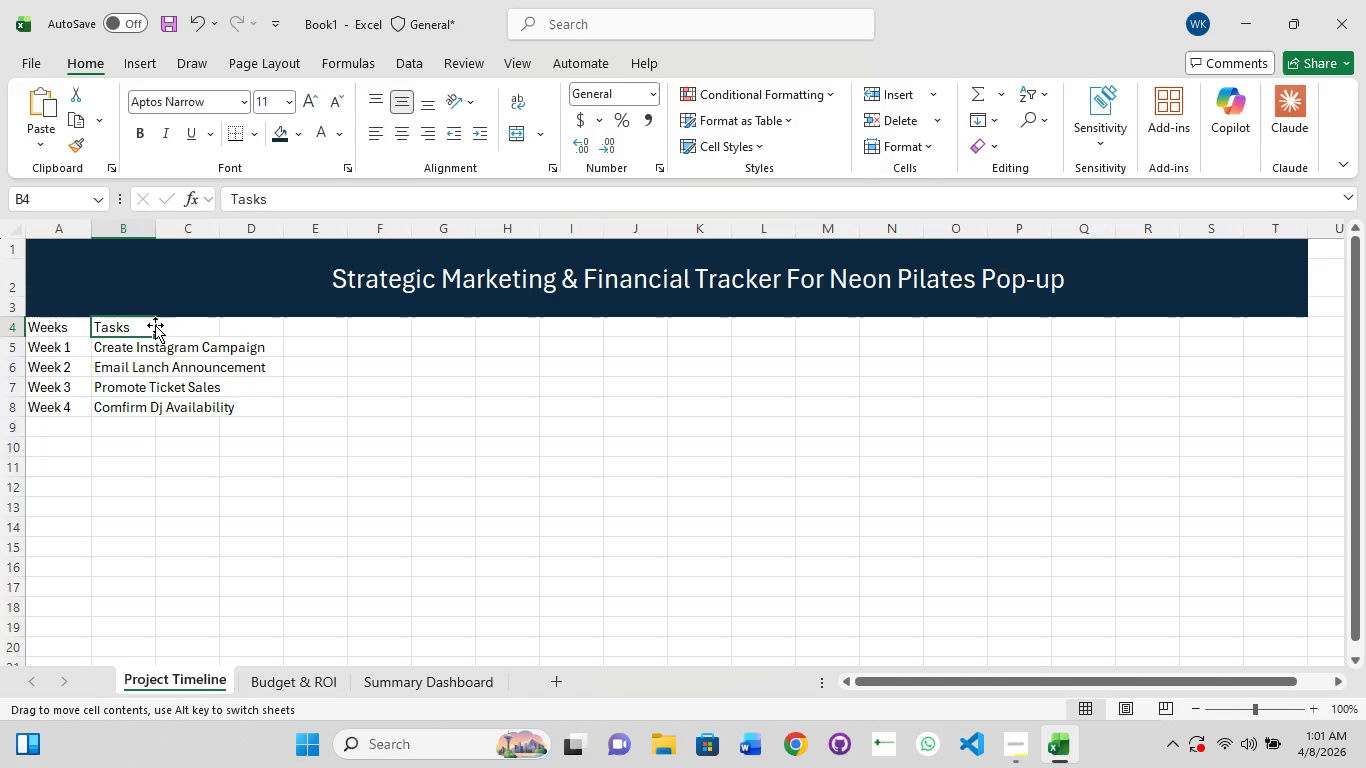 
triple_click([155, 325])
 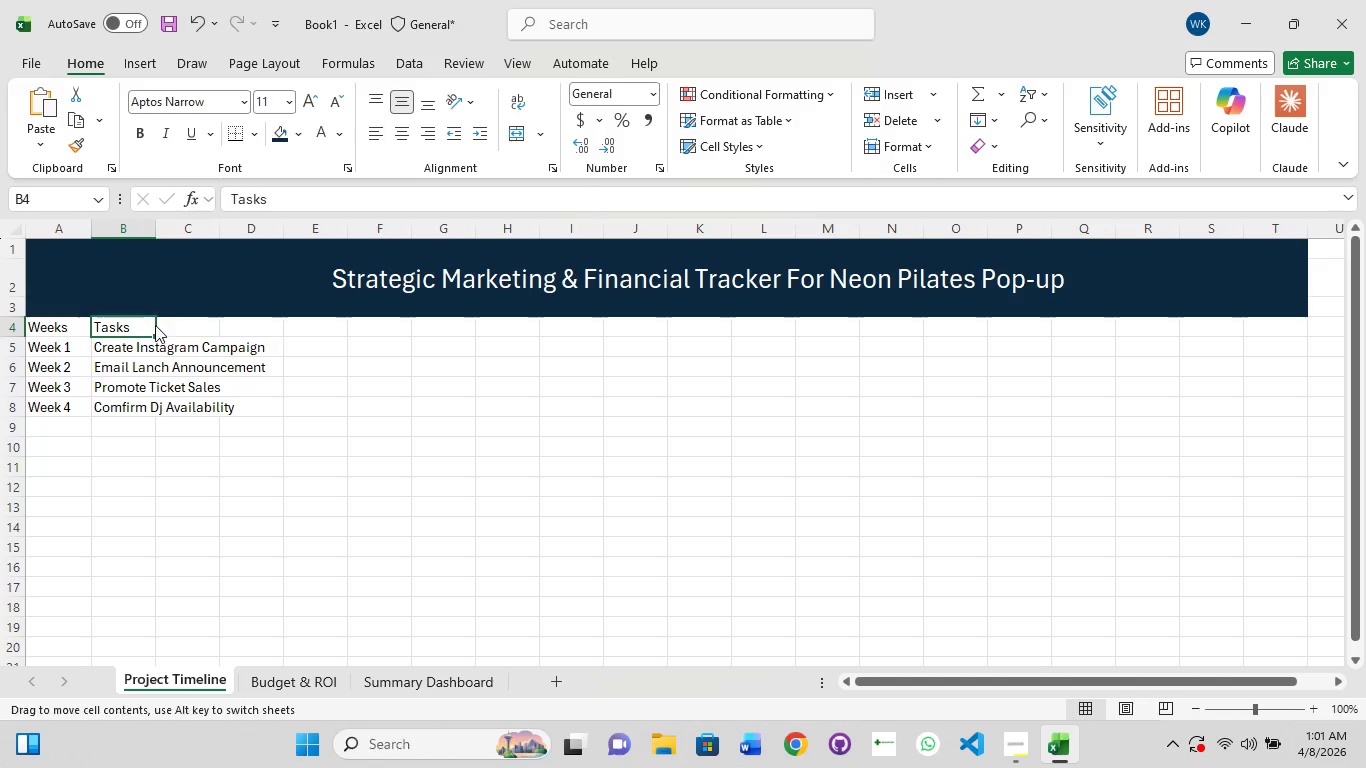 
double_click([155, 325])
 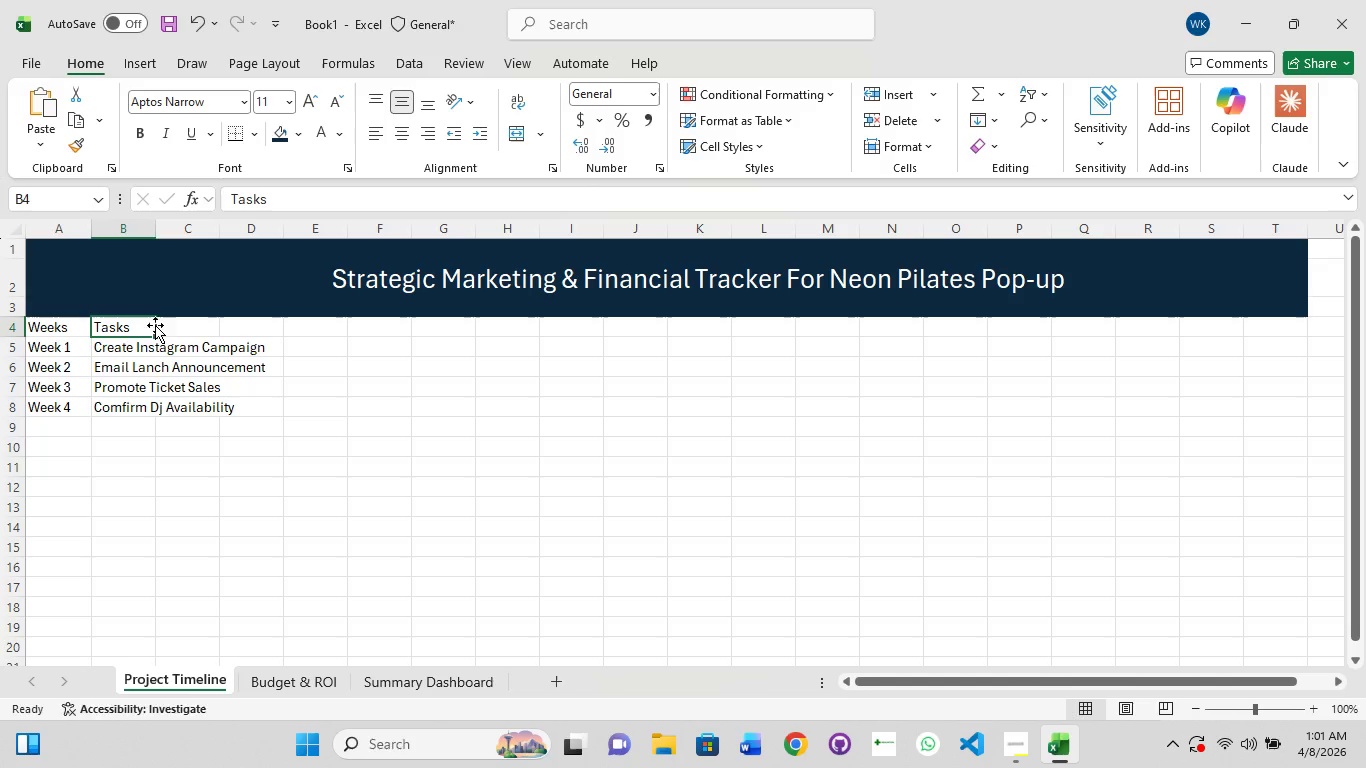 
triple_click([155, 325])
 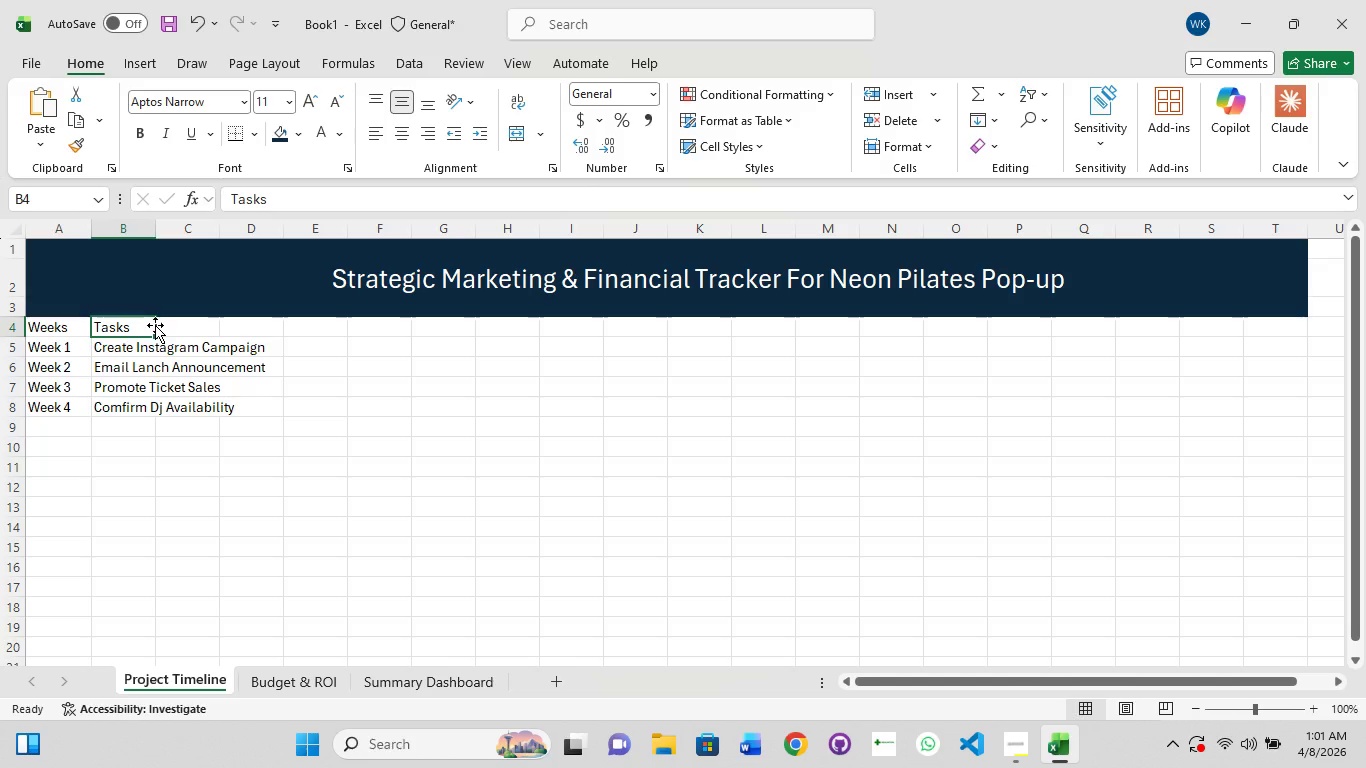 
triple_click([155, 325])
 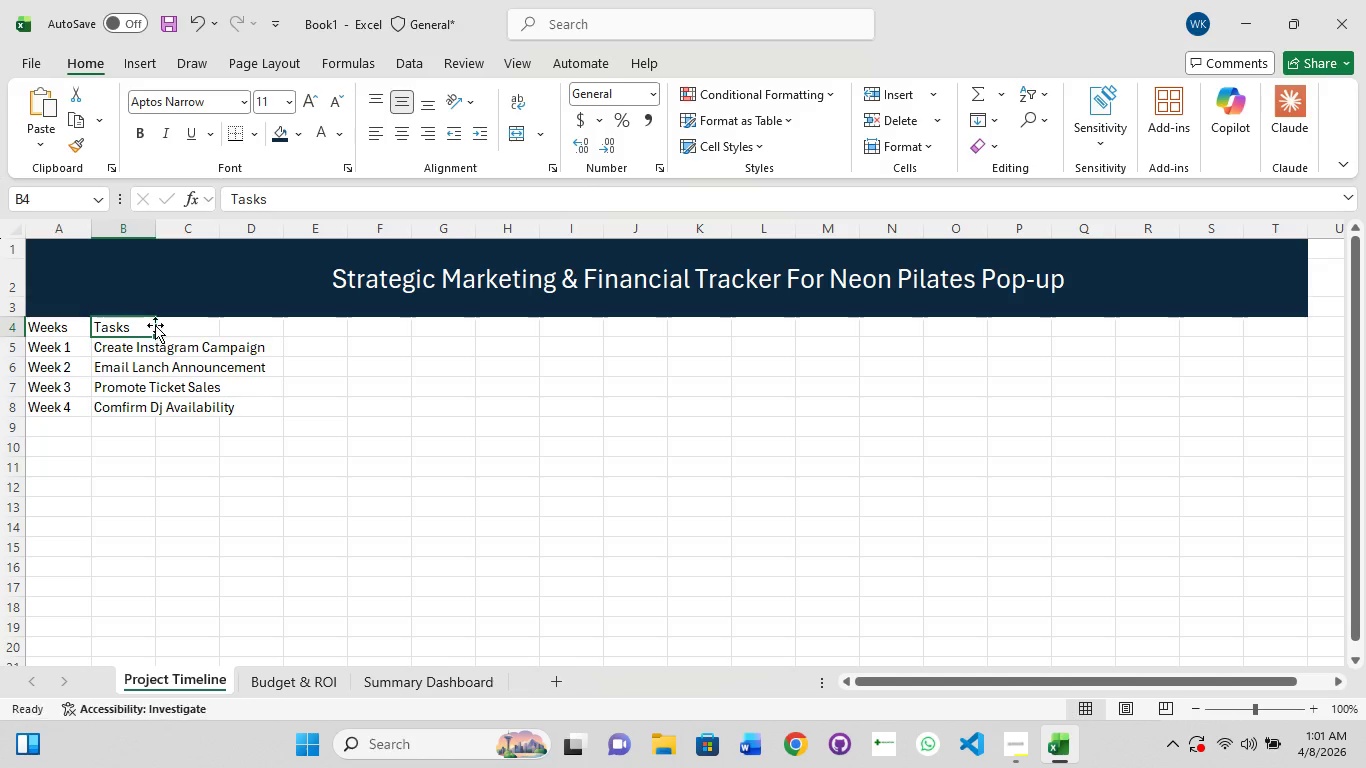 
double_click([155, 325])
 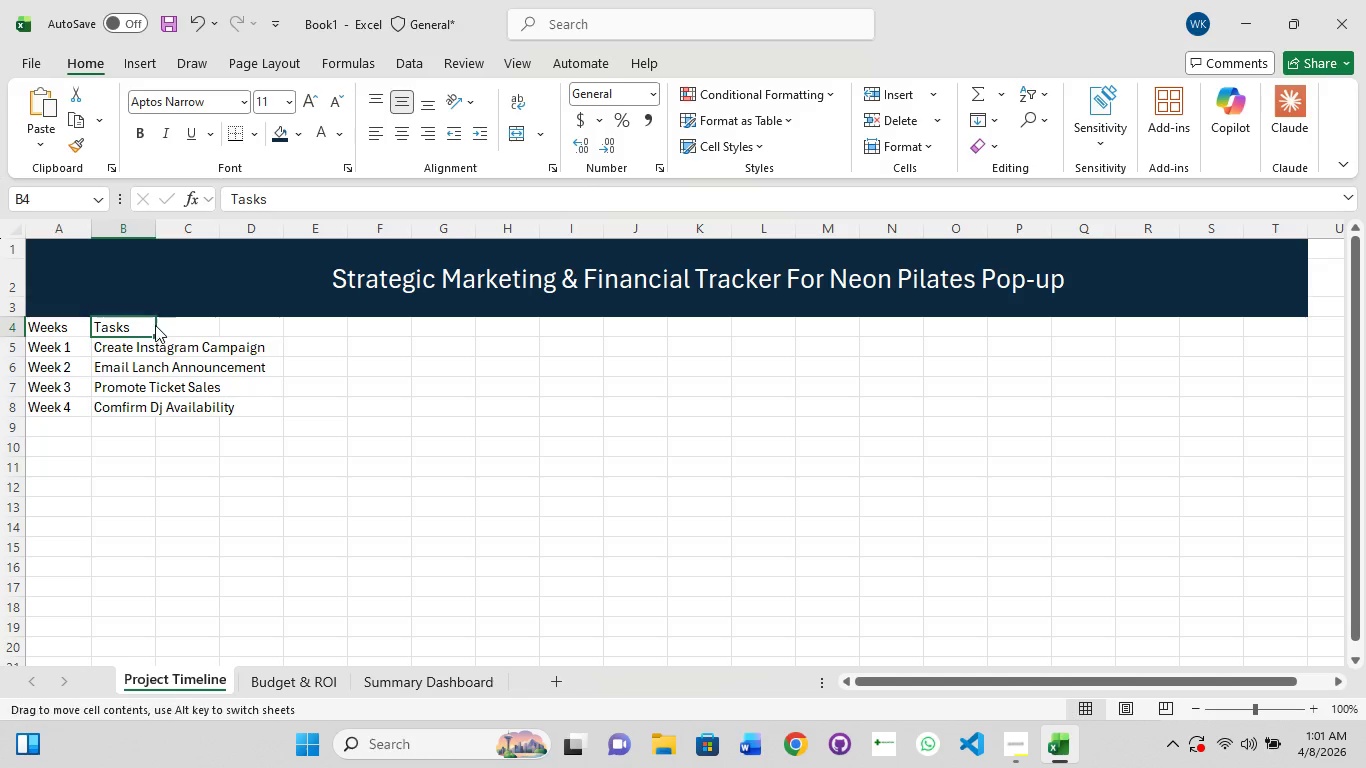 
triple_click([155, 325])
 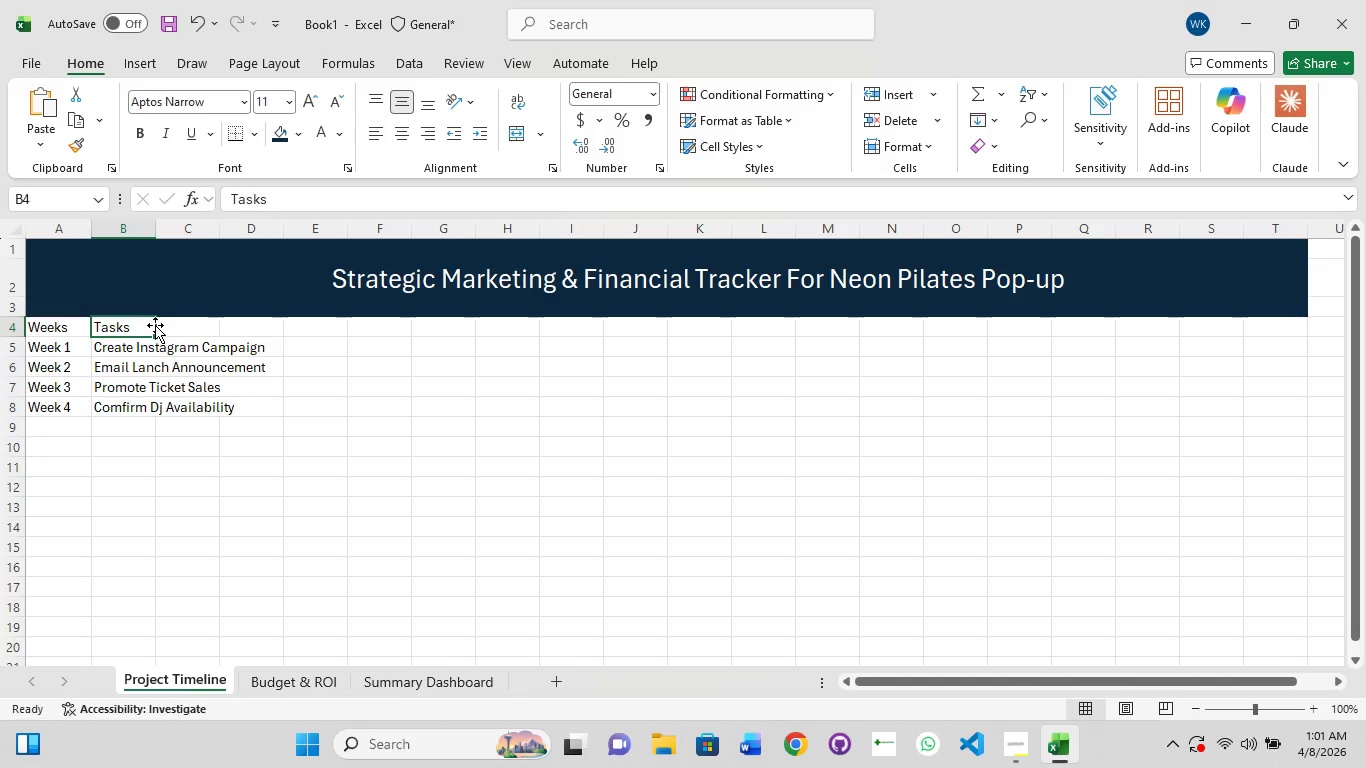 
triple_click([155, 325])
 